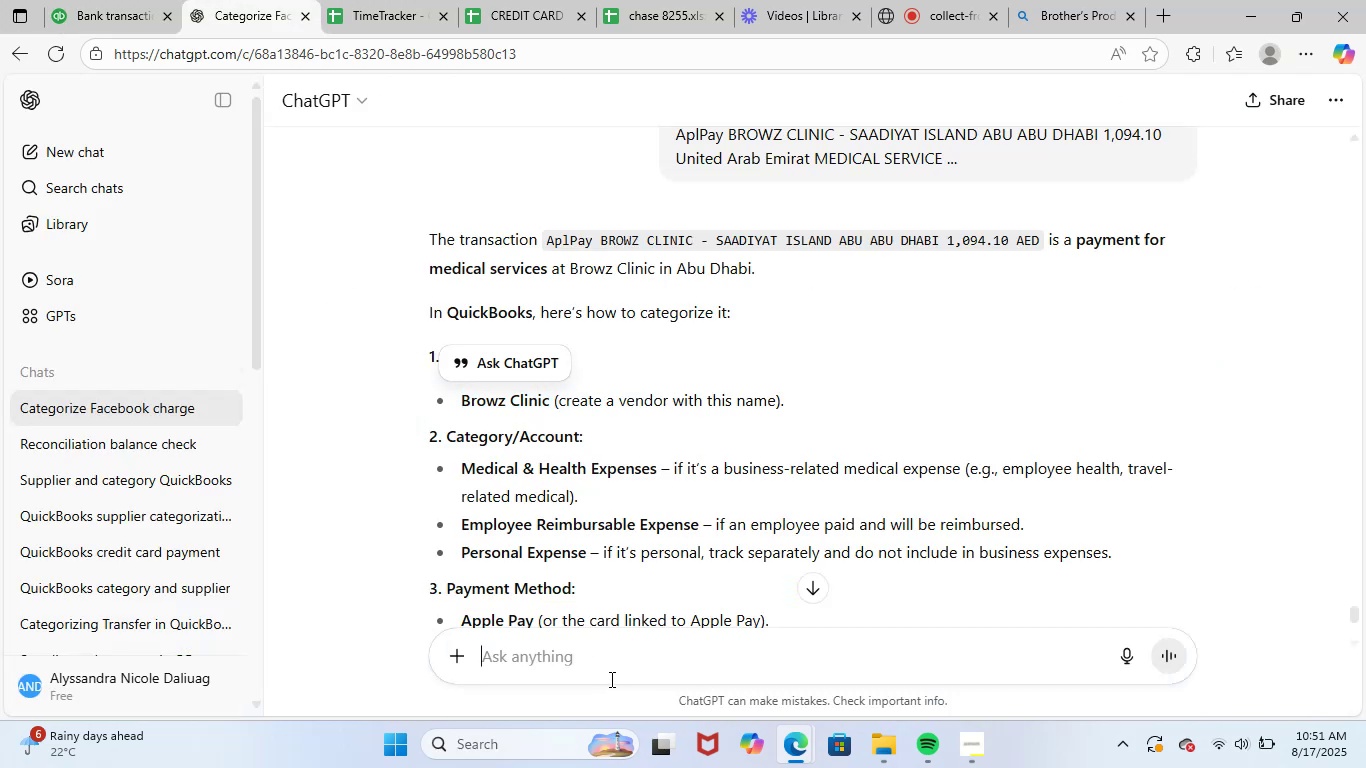 
key(Control+ControlLeft)
 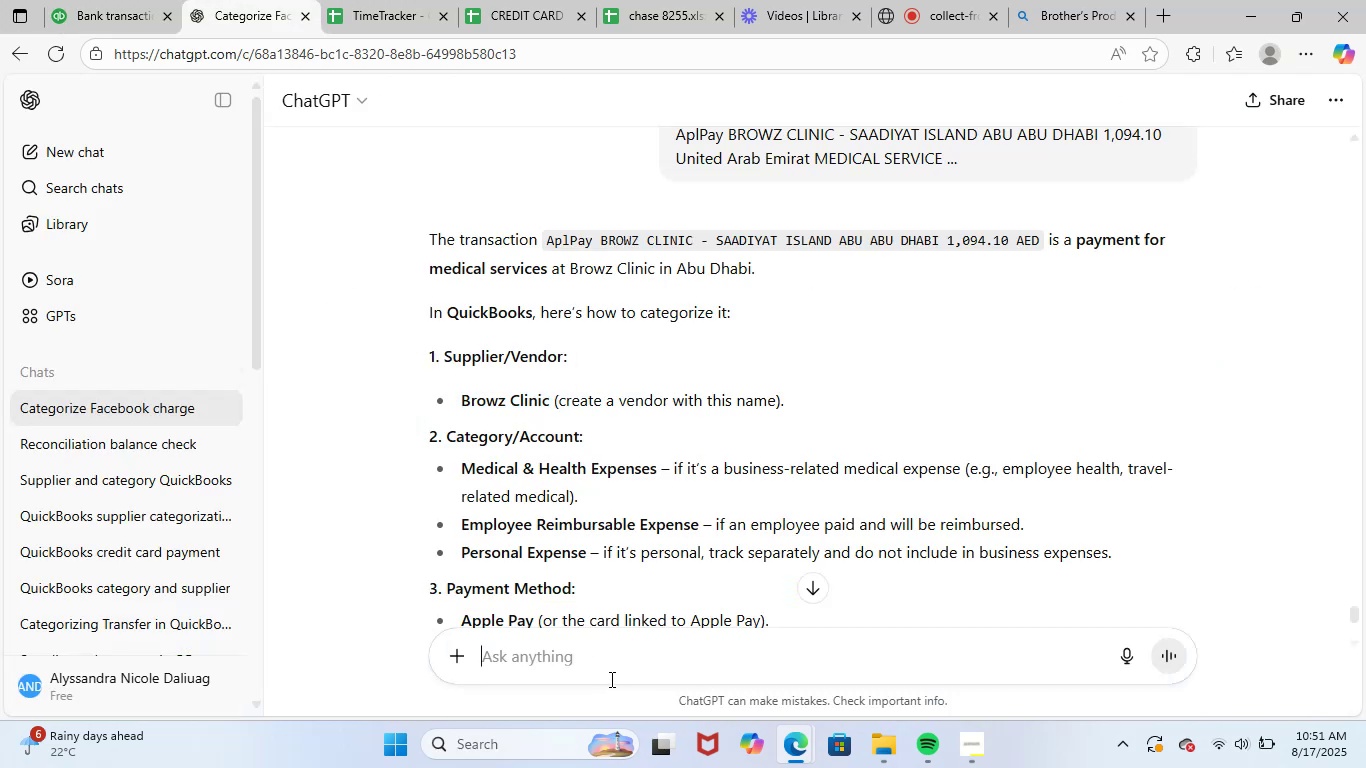 
key(Control+V)
 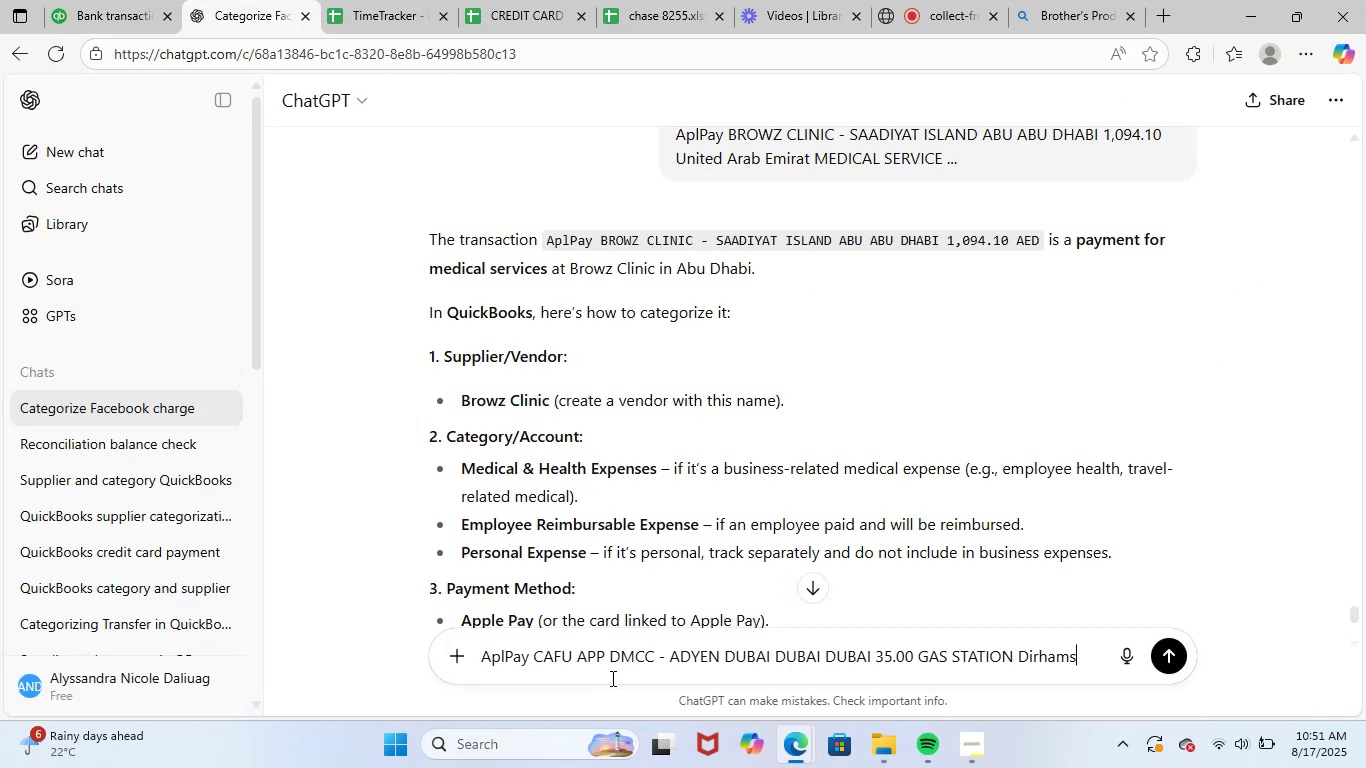 
key(NumpadEnter)
 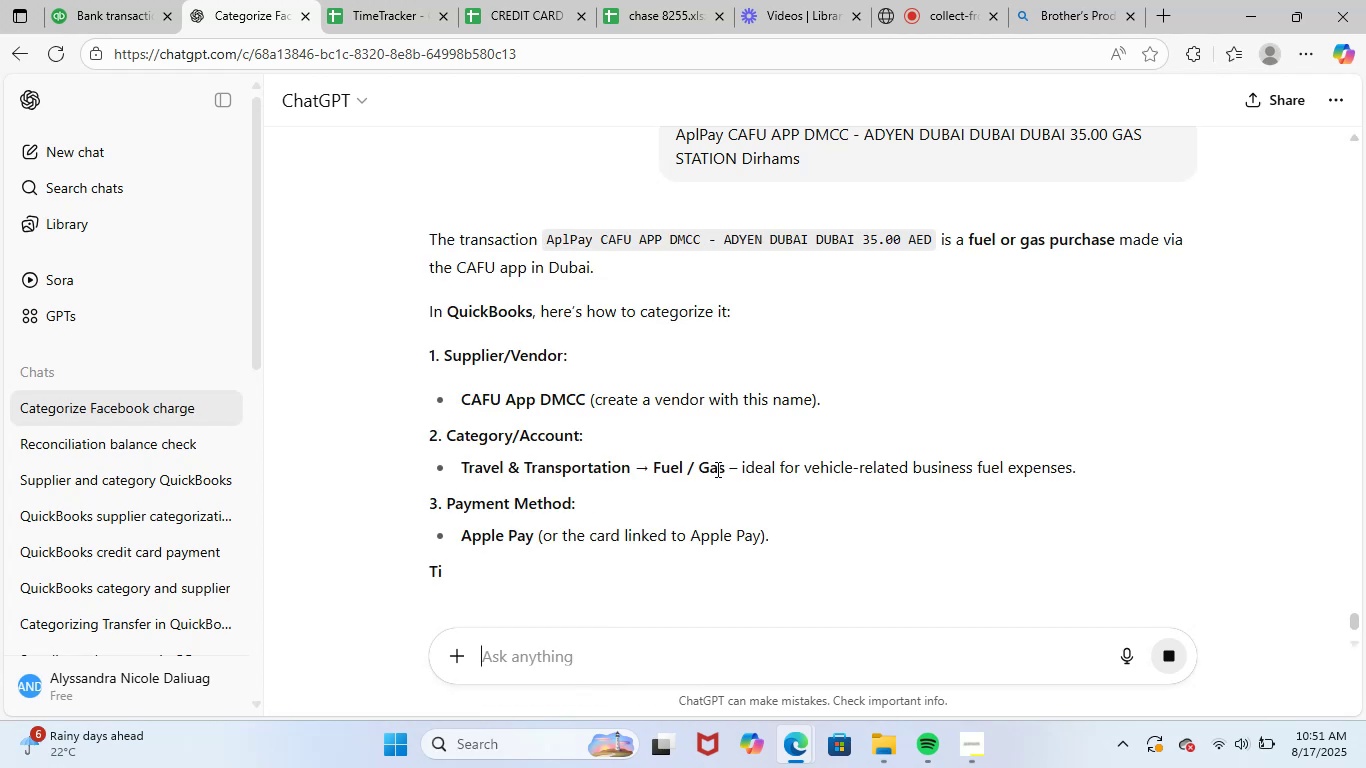 
left_click_drag(start_coordinate=[458, 401], to_coordinate=[587, 403])
 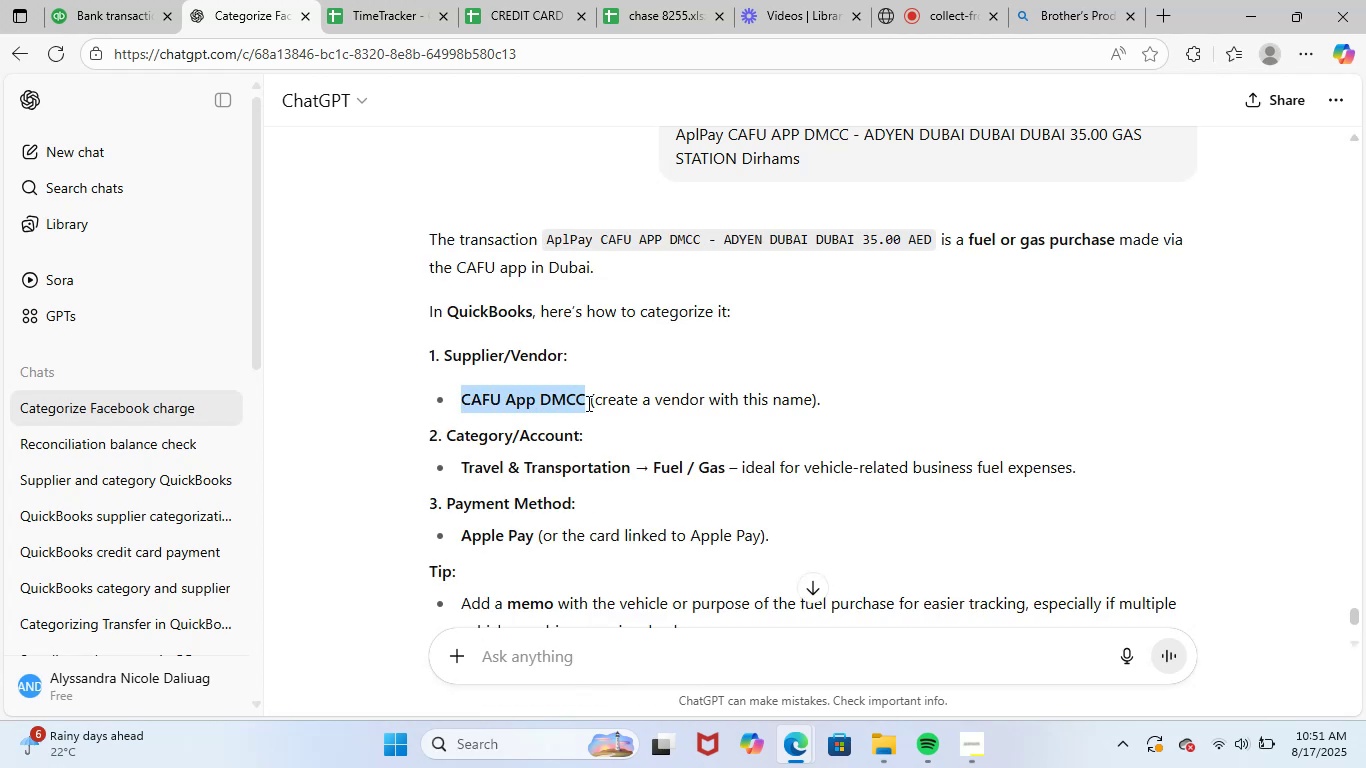 
key(Control+ControlLeft)
 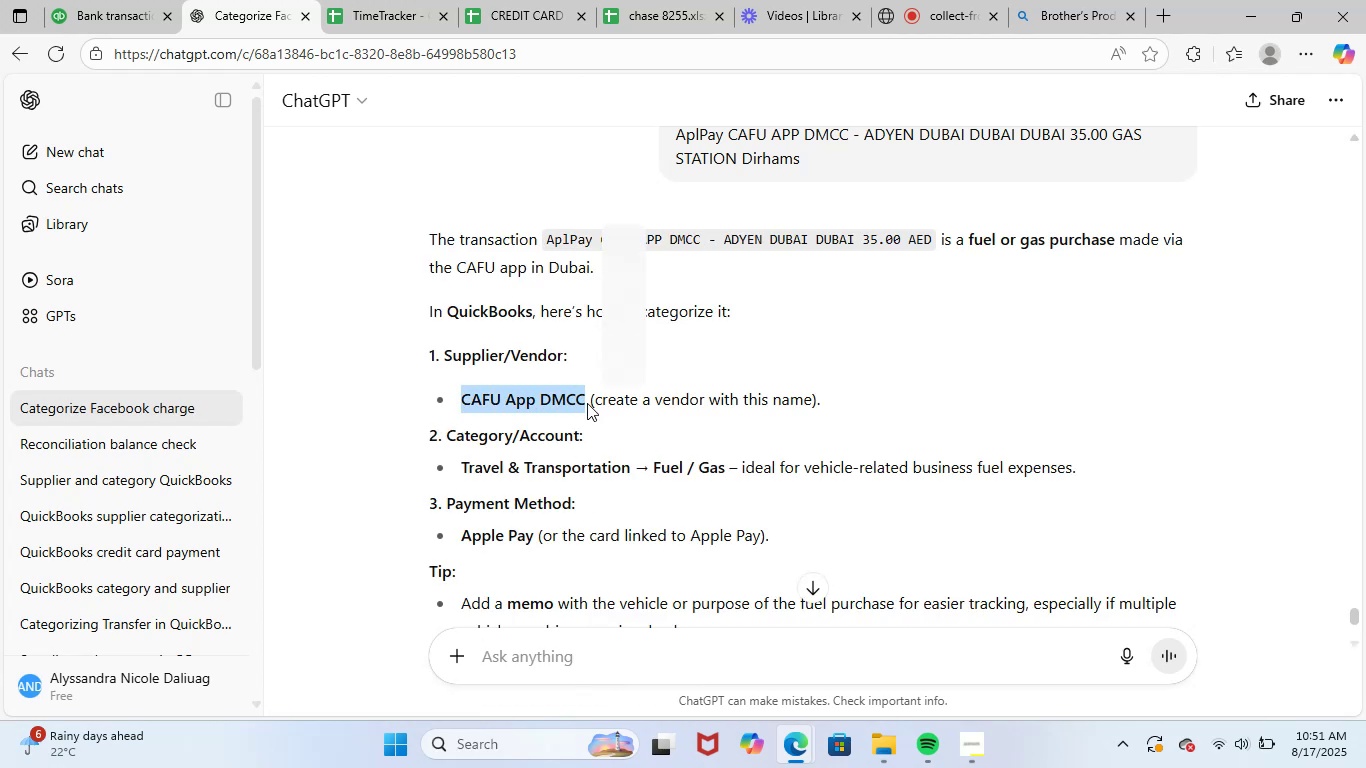 
key(Control+C)
 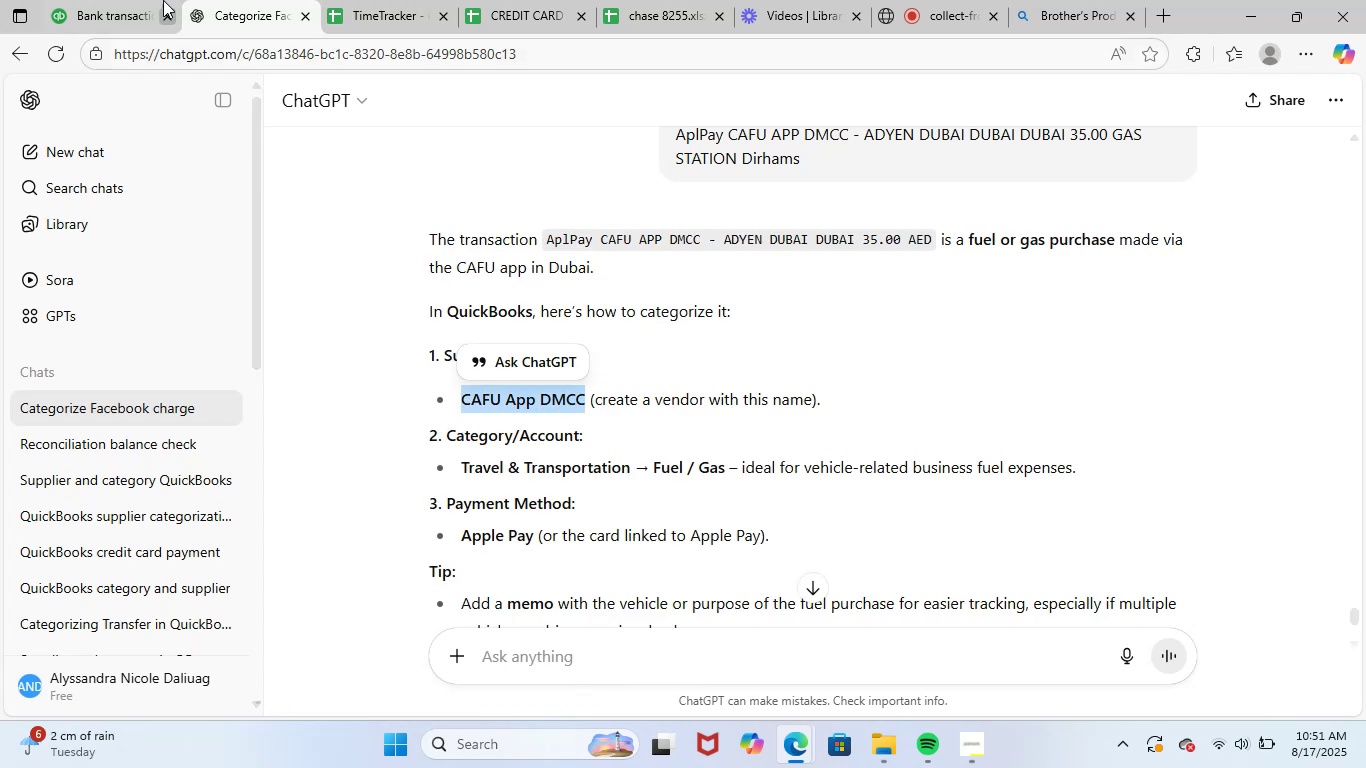 
left_click([143, 0])
 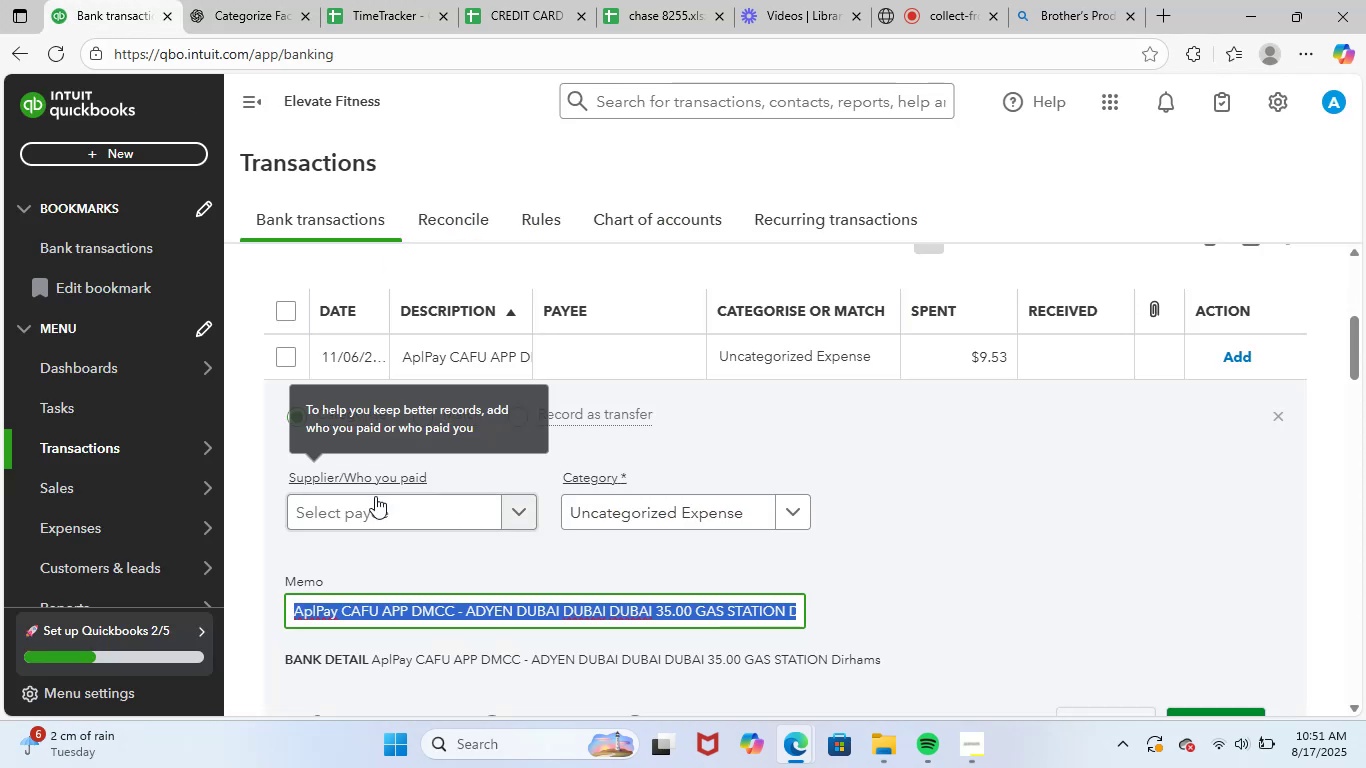 
left_click([373, 512])
 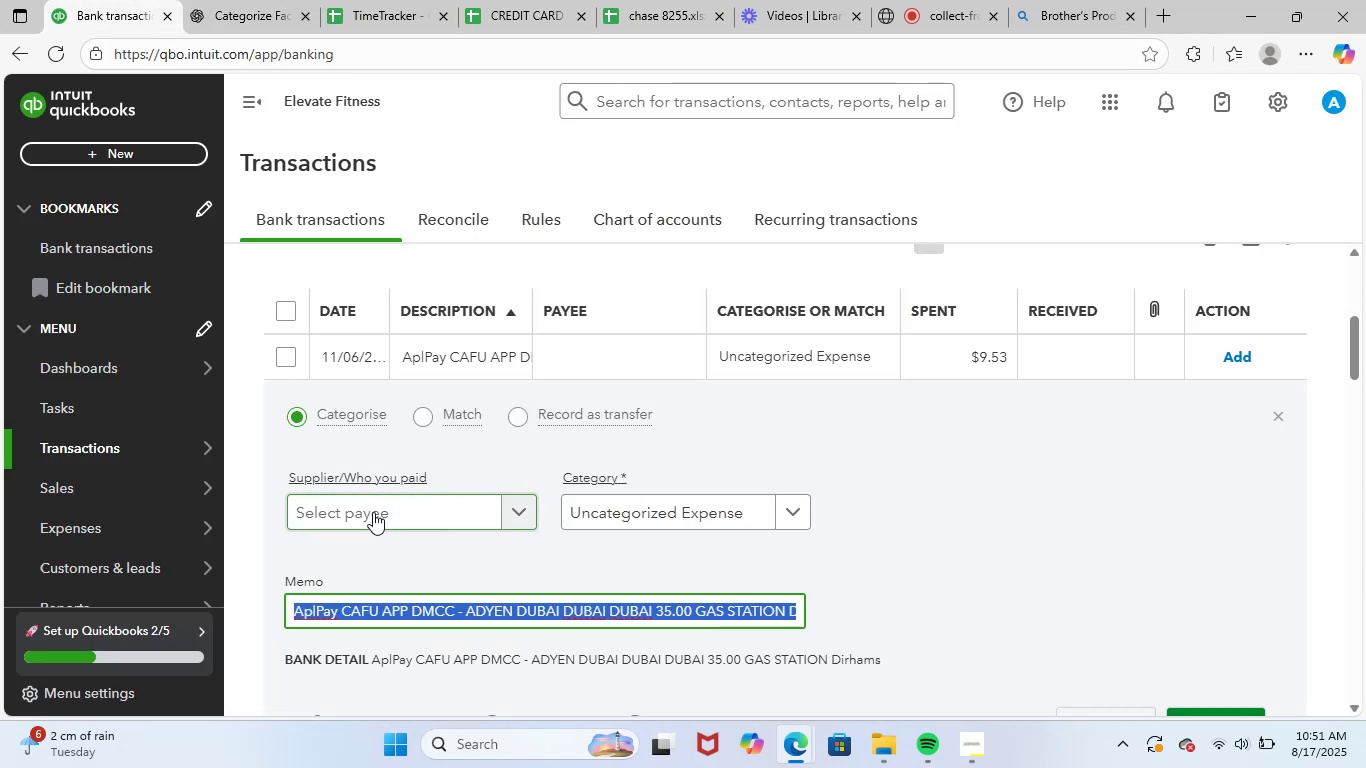 
key(Control+ControlLeft)
 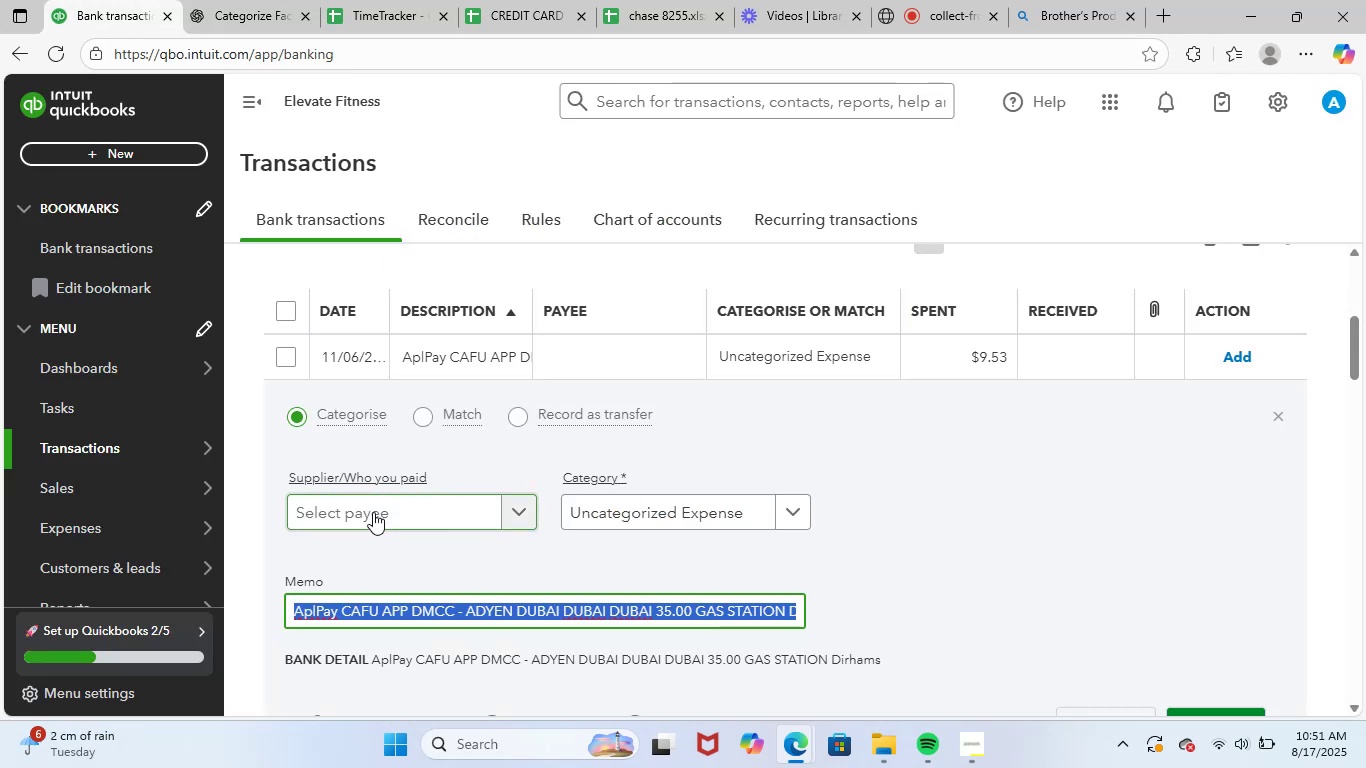 
key(Control+V)
 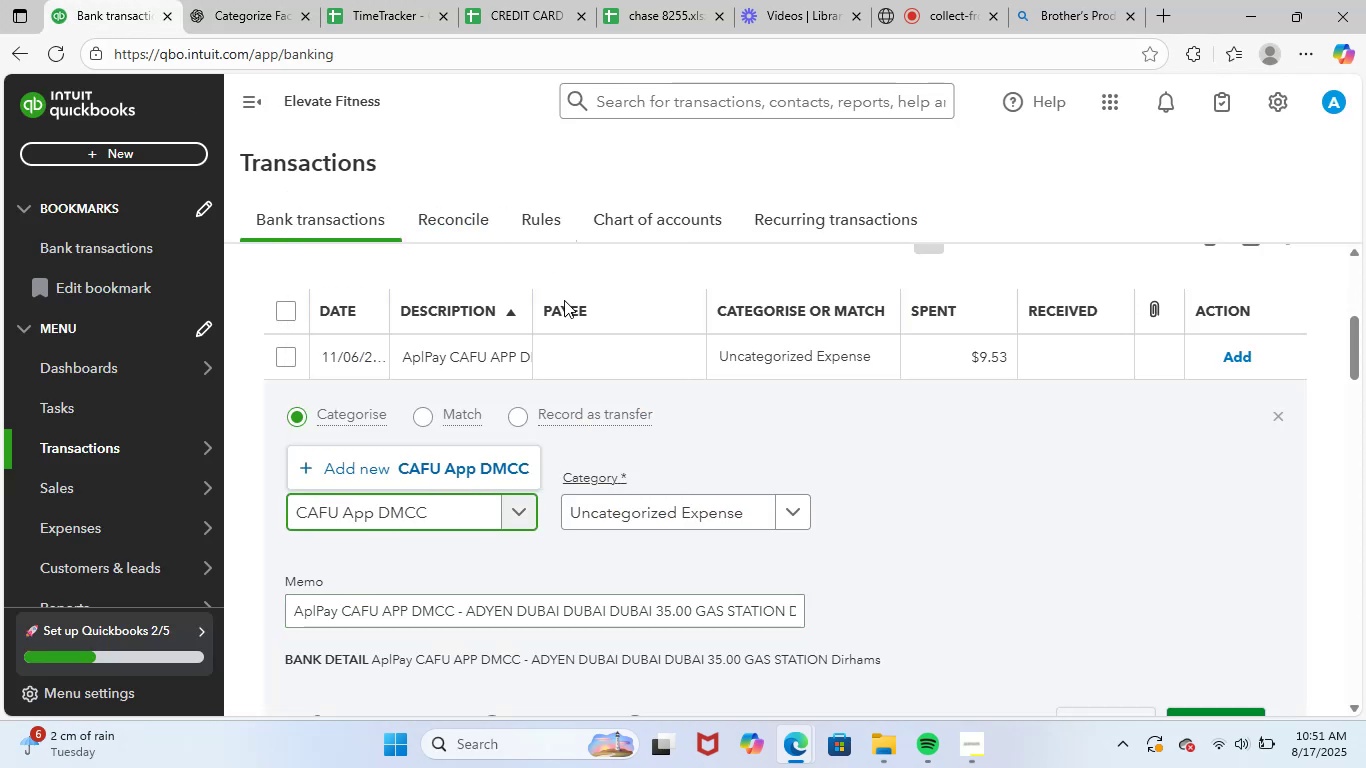 
left_click([467, 482])
 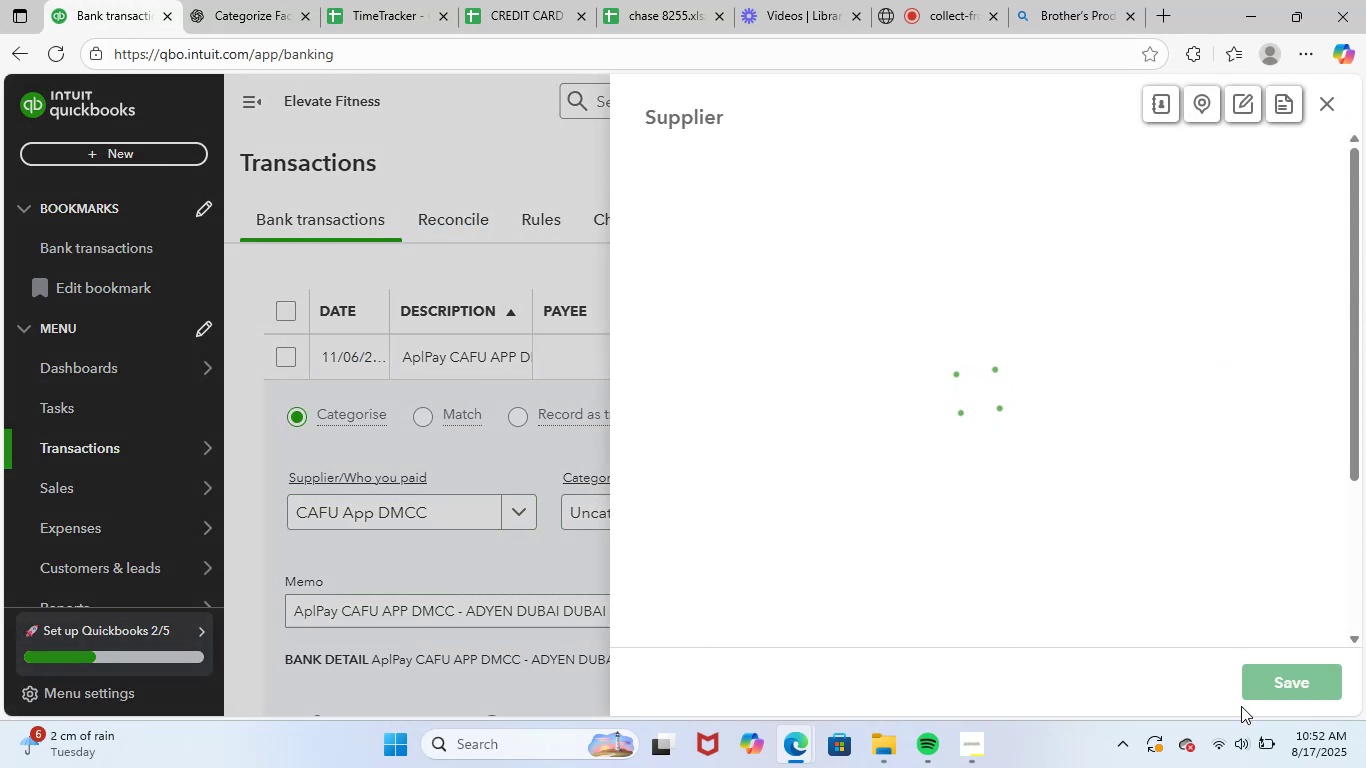 
left_click([1297, 689])
 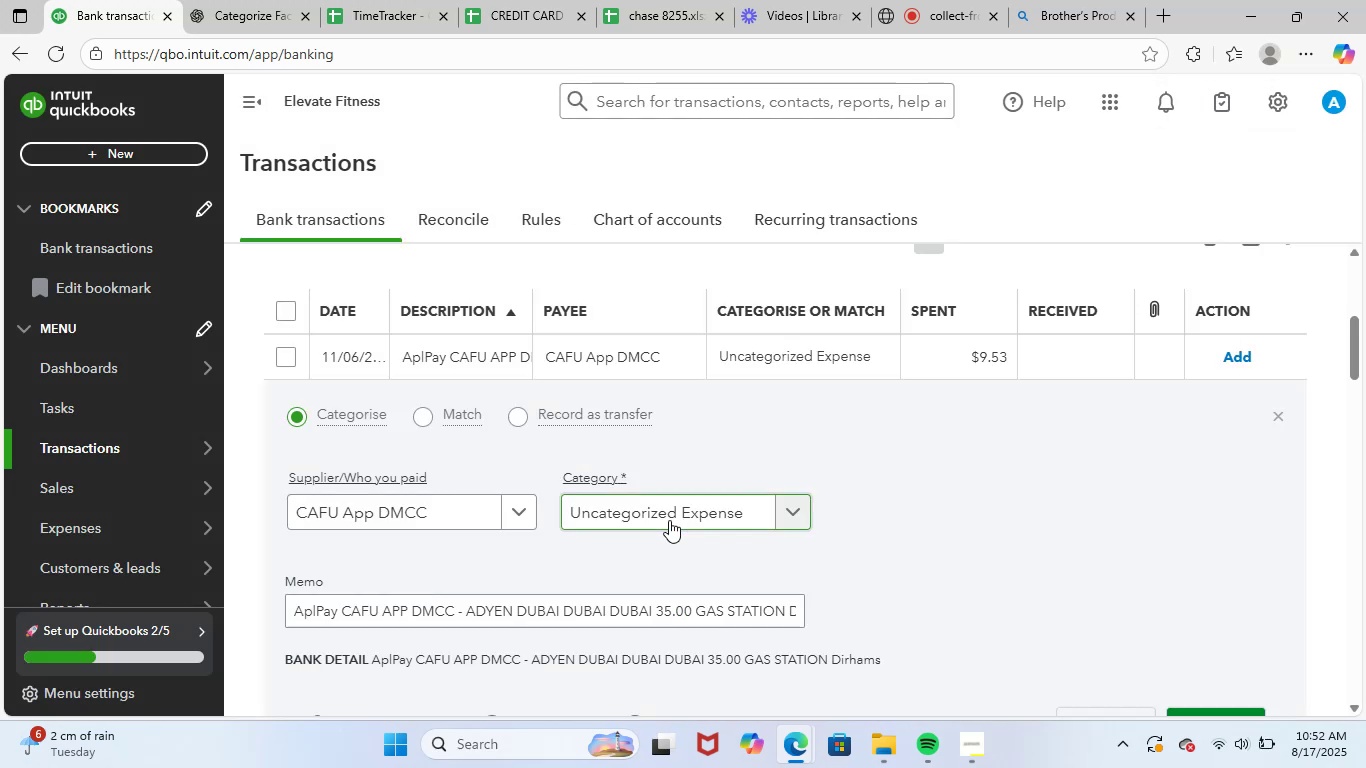 
left_click([677, 519])
 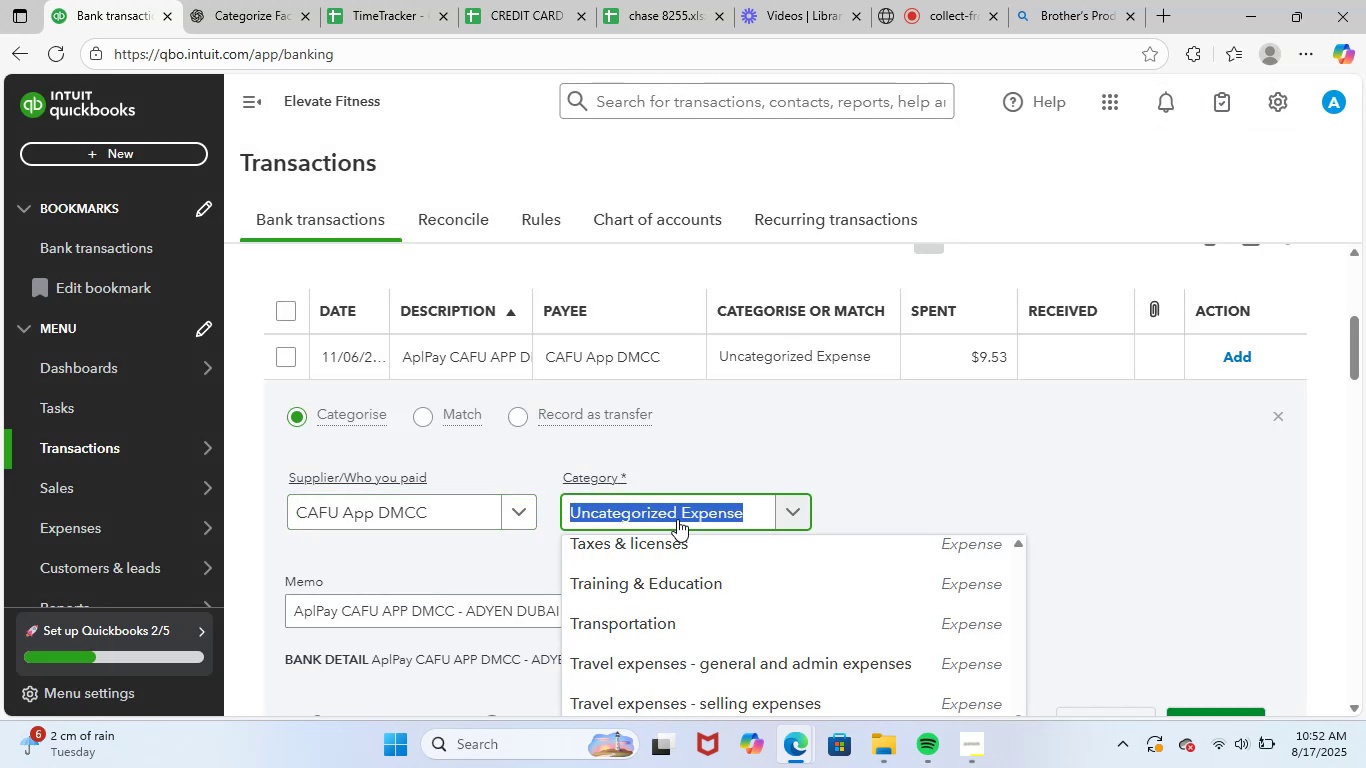 
type(gas)
 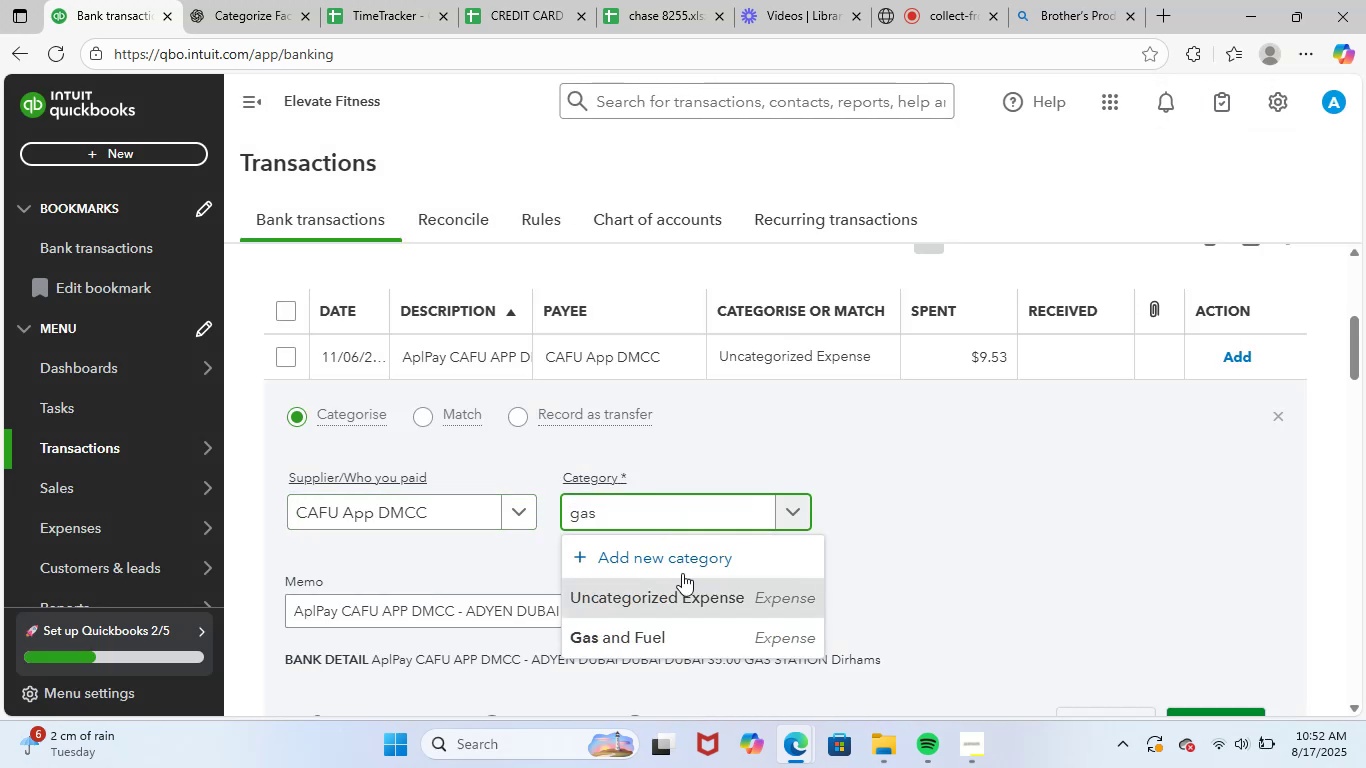 
left_click([660, 640])
 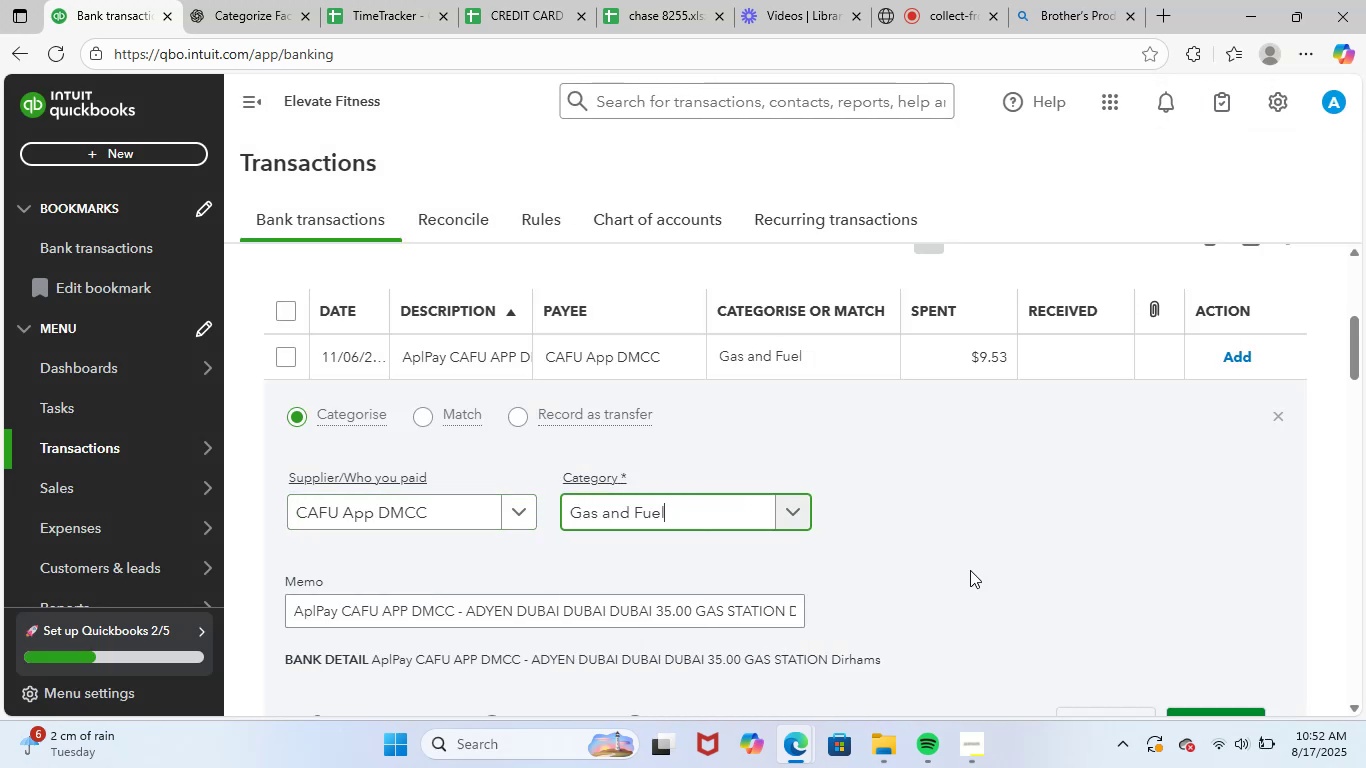 
scroll: coordinate [1017, 565], scroll_direction: down, amount: 1.0
 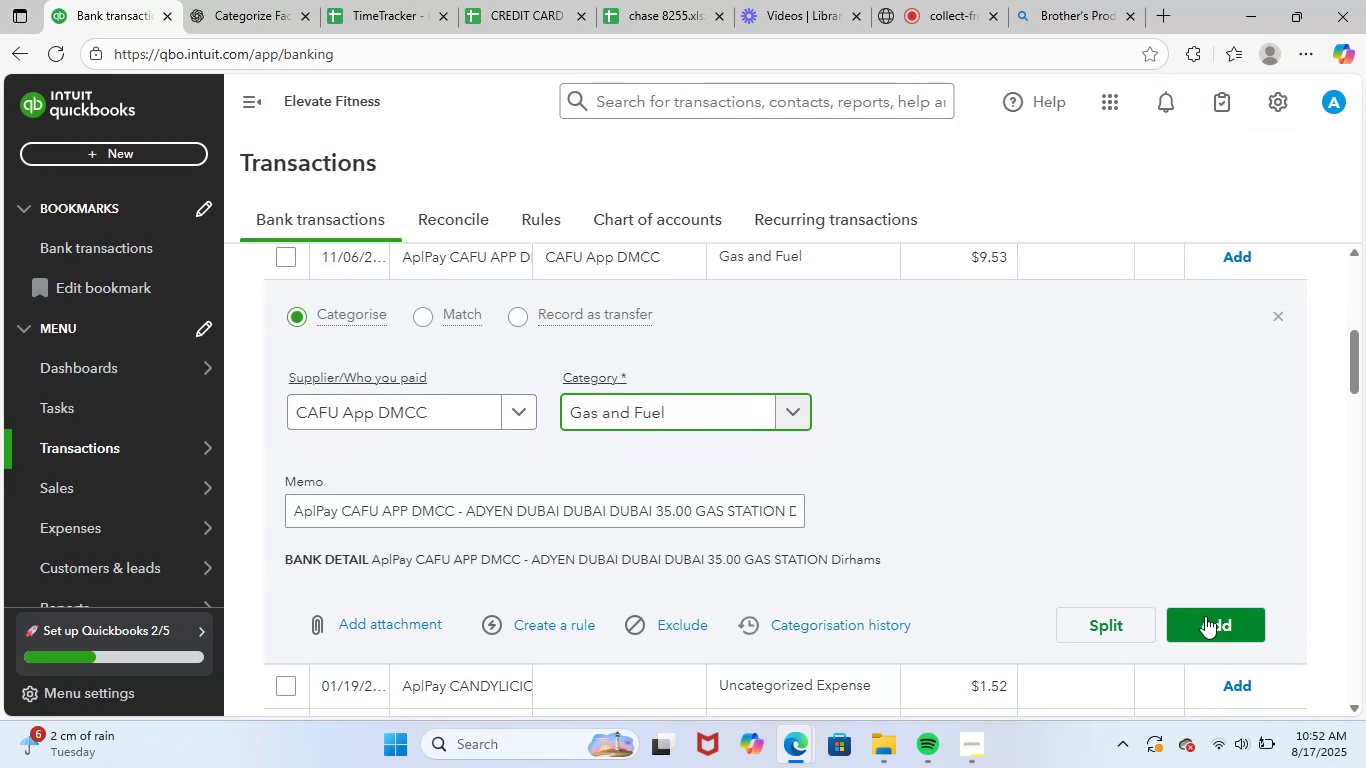 
left_click([1217, 634])
 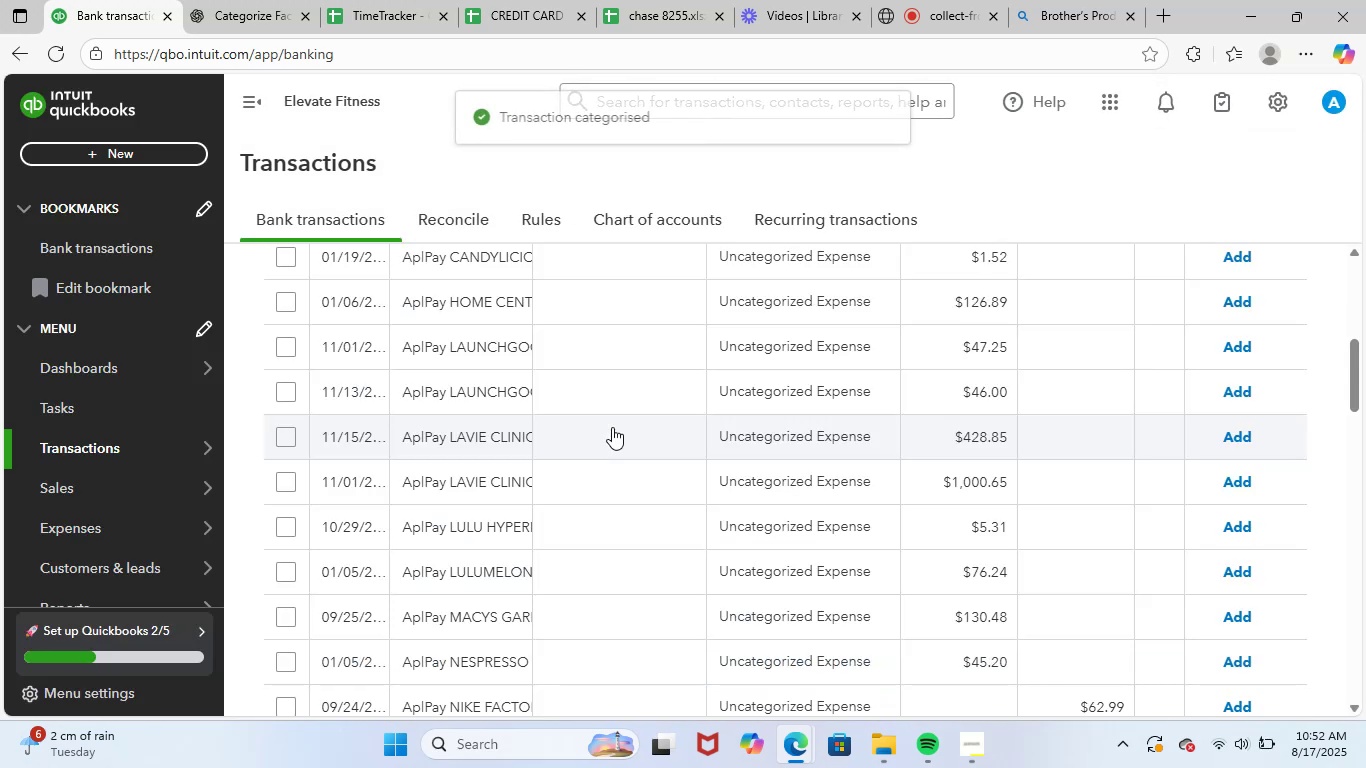 
scroll: coordinate [561, 438], scroll_direction: up, amount: 1.0
 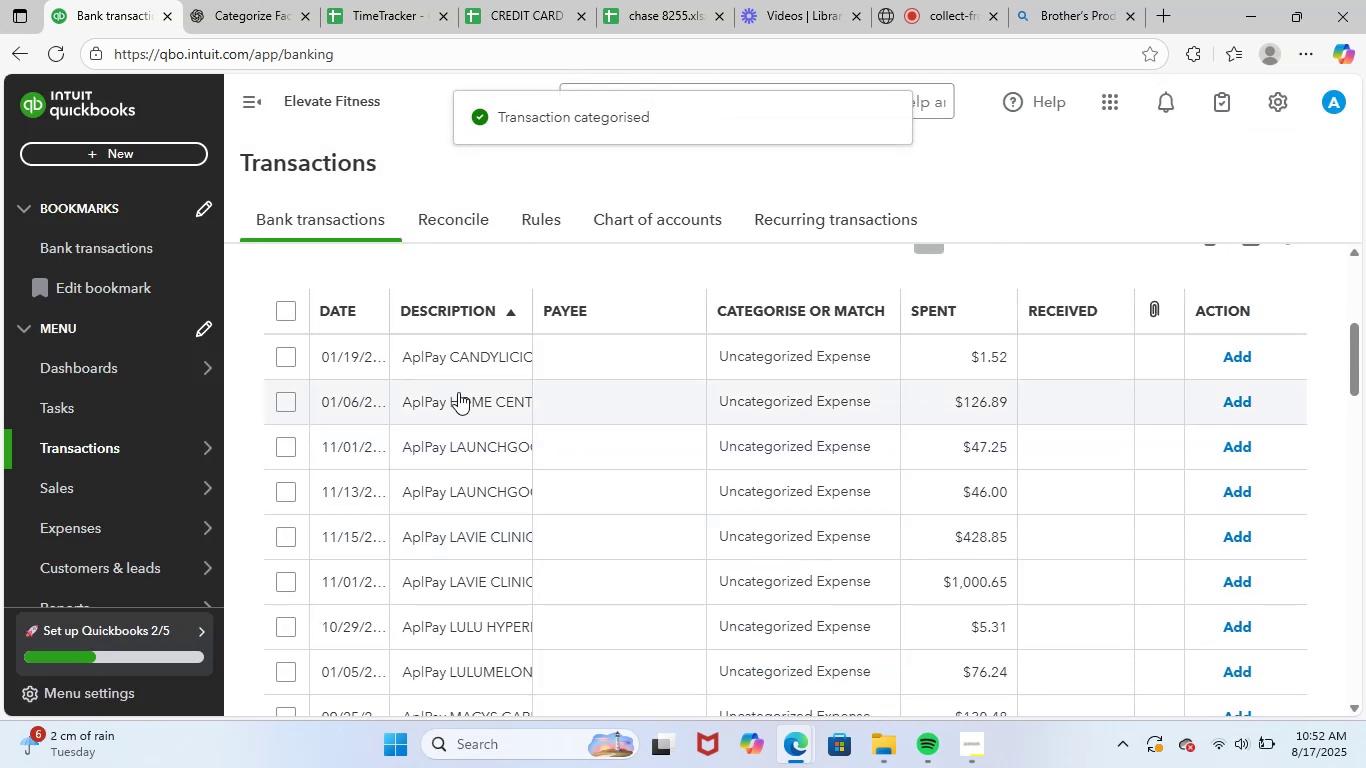 
left_click([436, 341])
 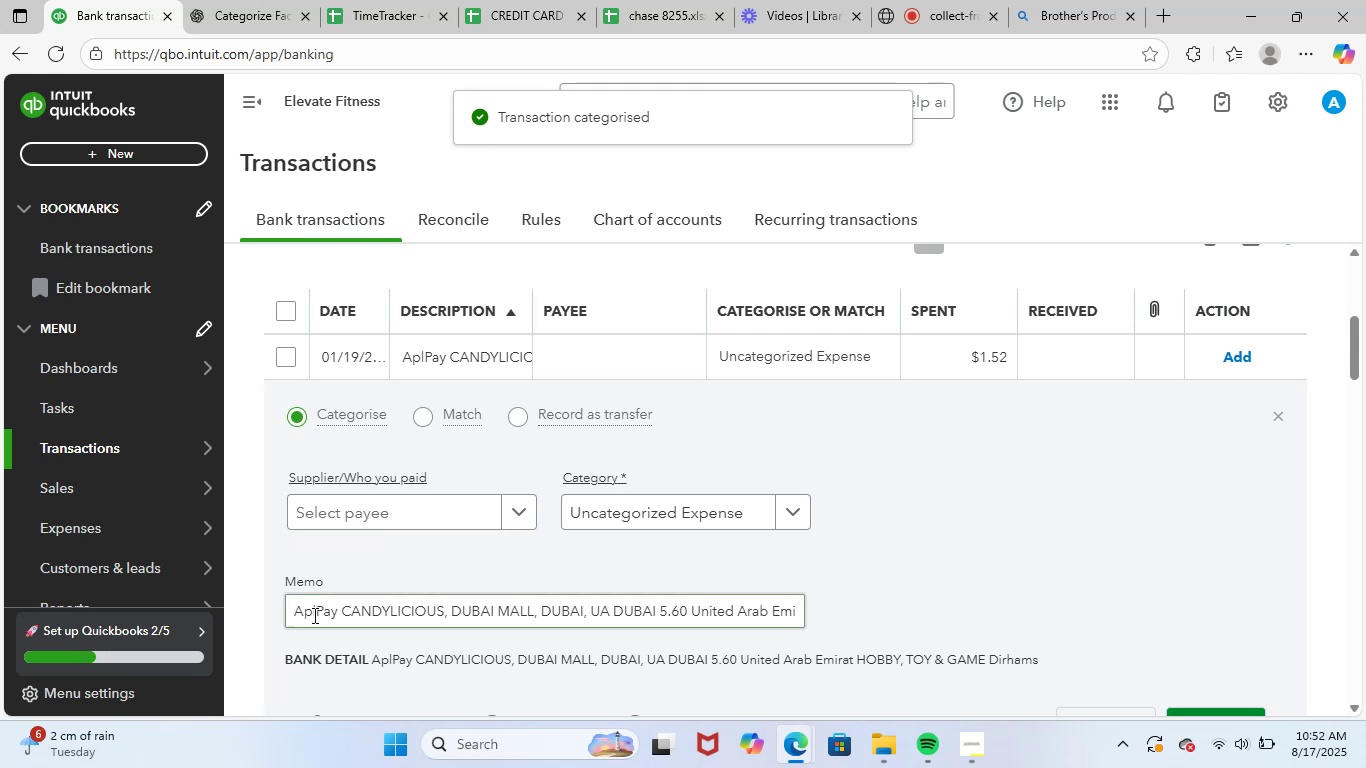 
left_click_drag(start_coordinate=[286, 611], to_coordinate=[961, 601])
 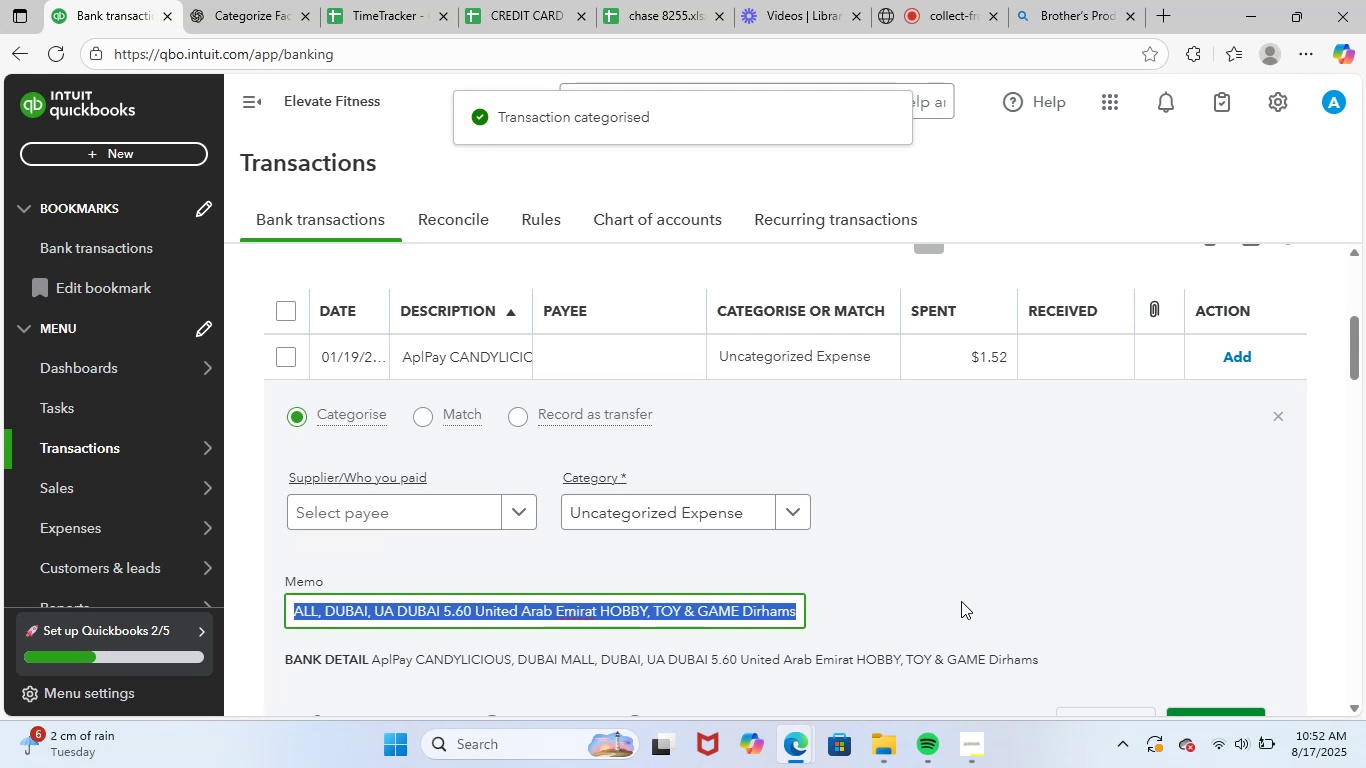 
key(Control+ControlLeft)
 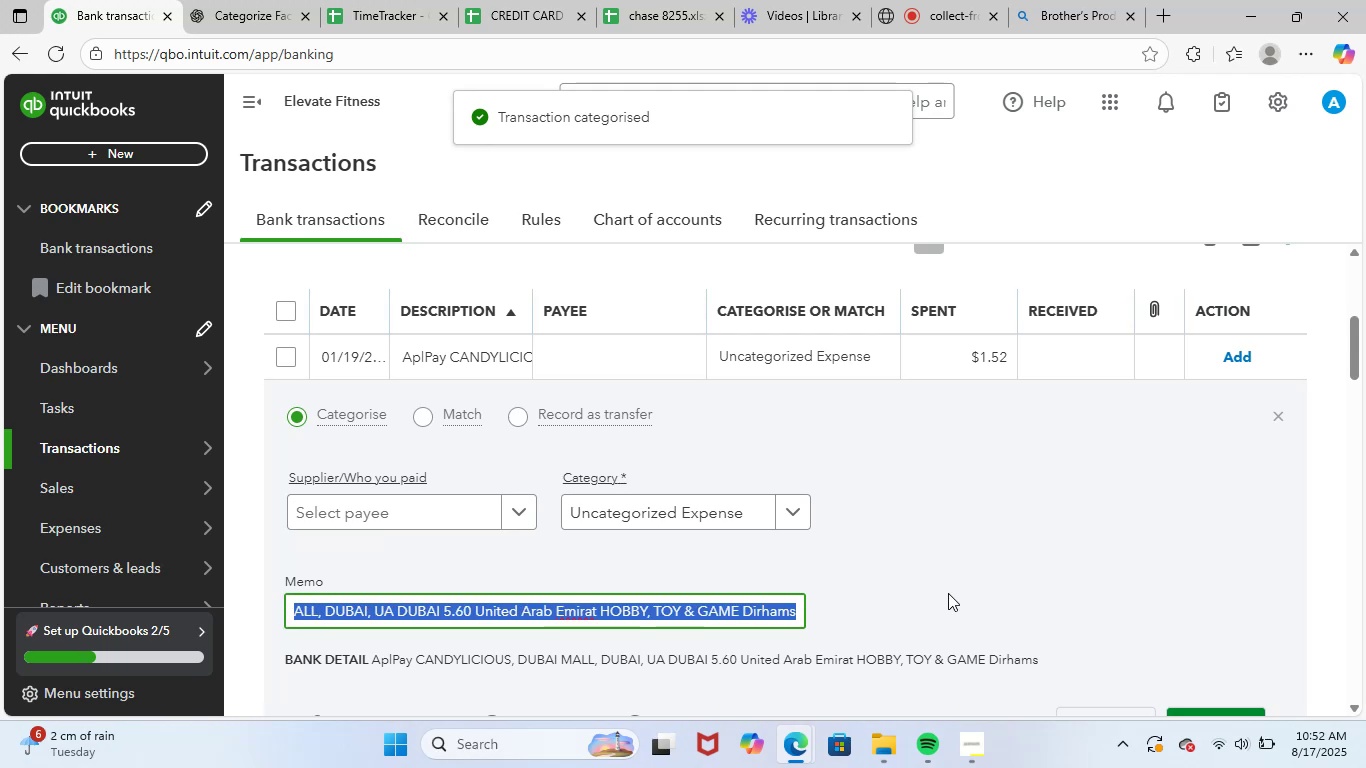 
key(Control+C)
 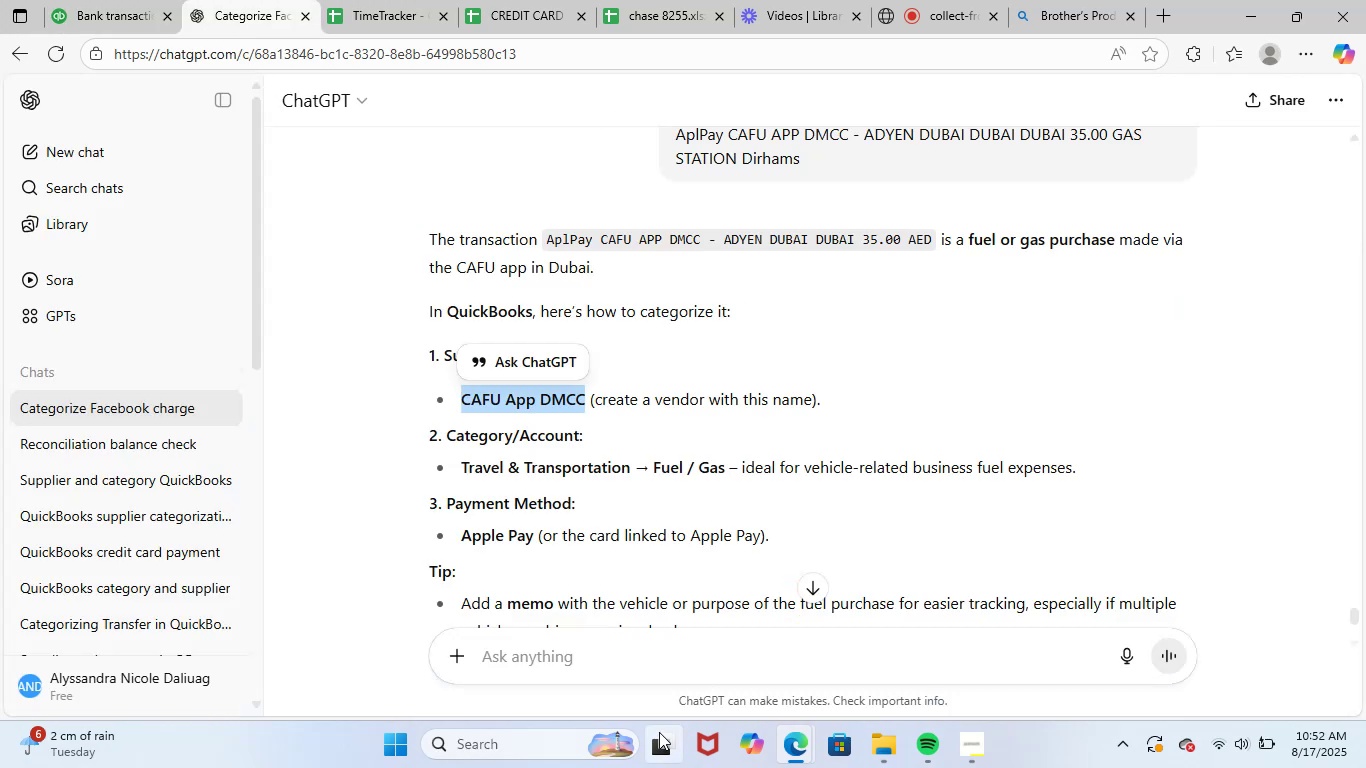 
left_click([700, 648])
 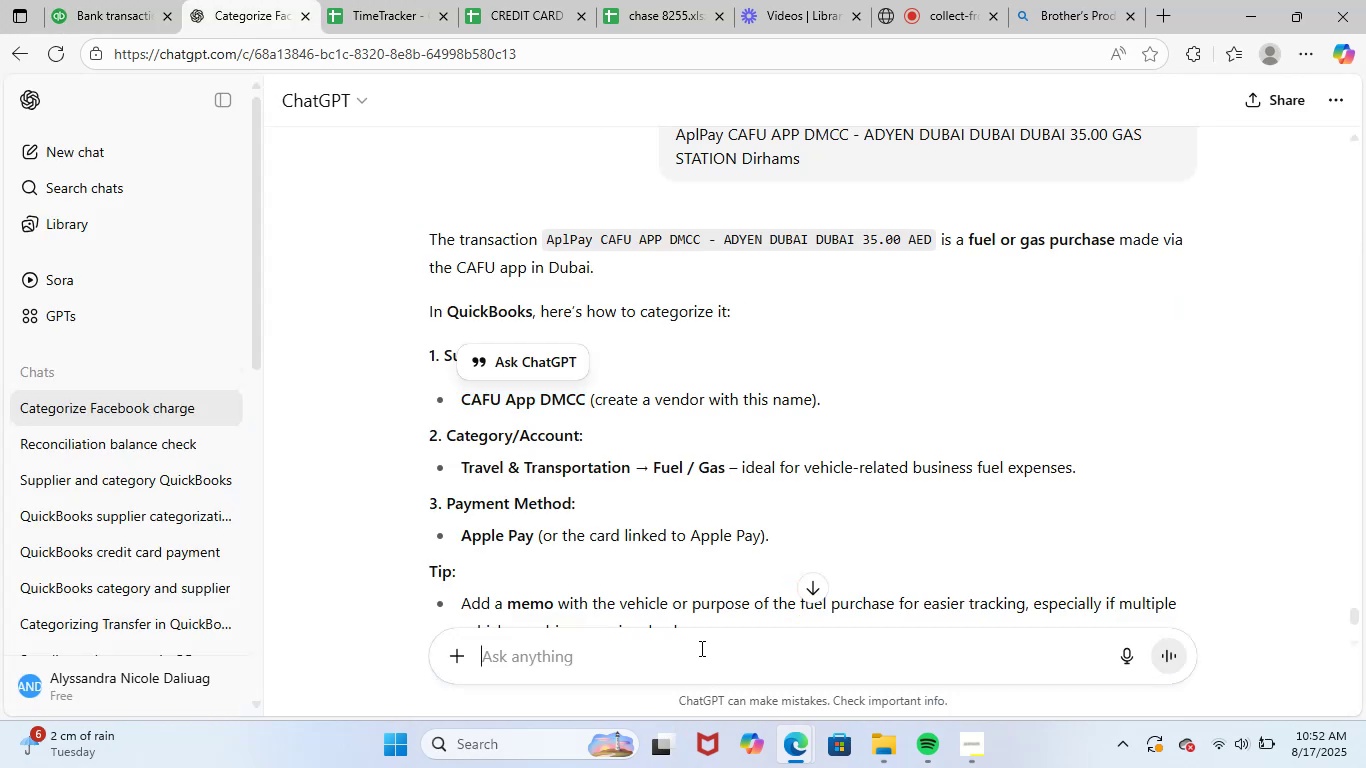 
key(Control+ControlLeft)
 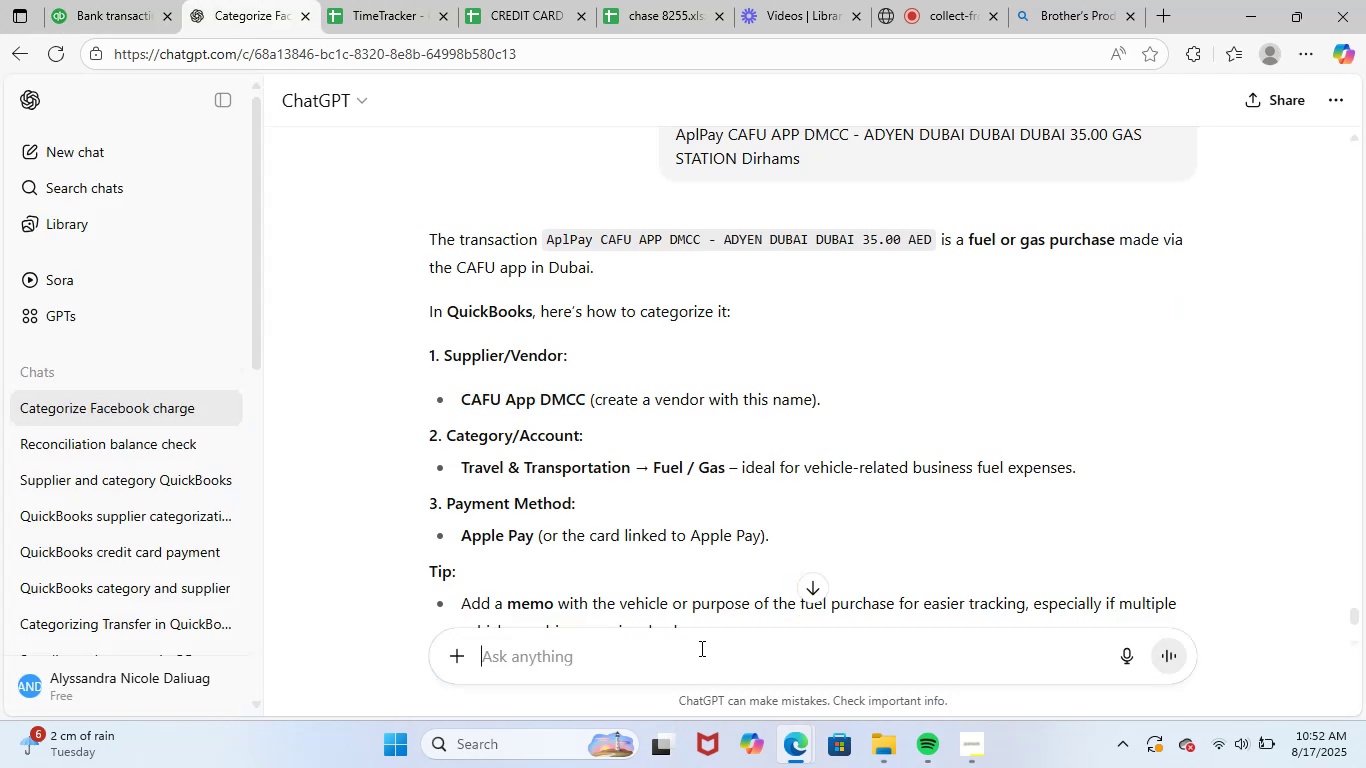 
key(Control+V)
 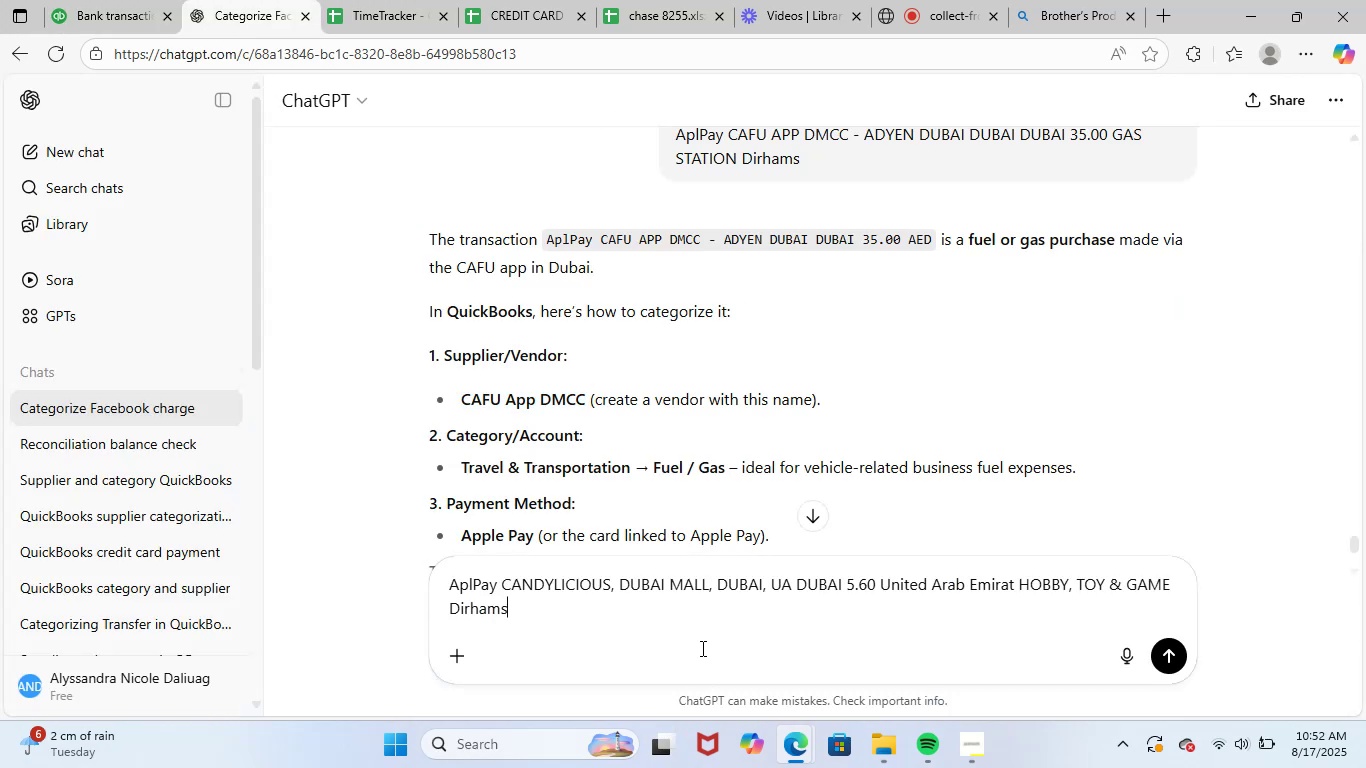 
key(NumpadEnter)
 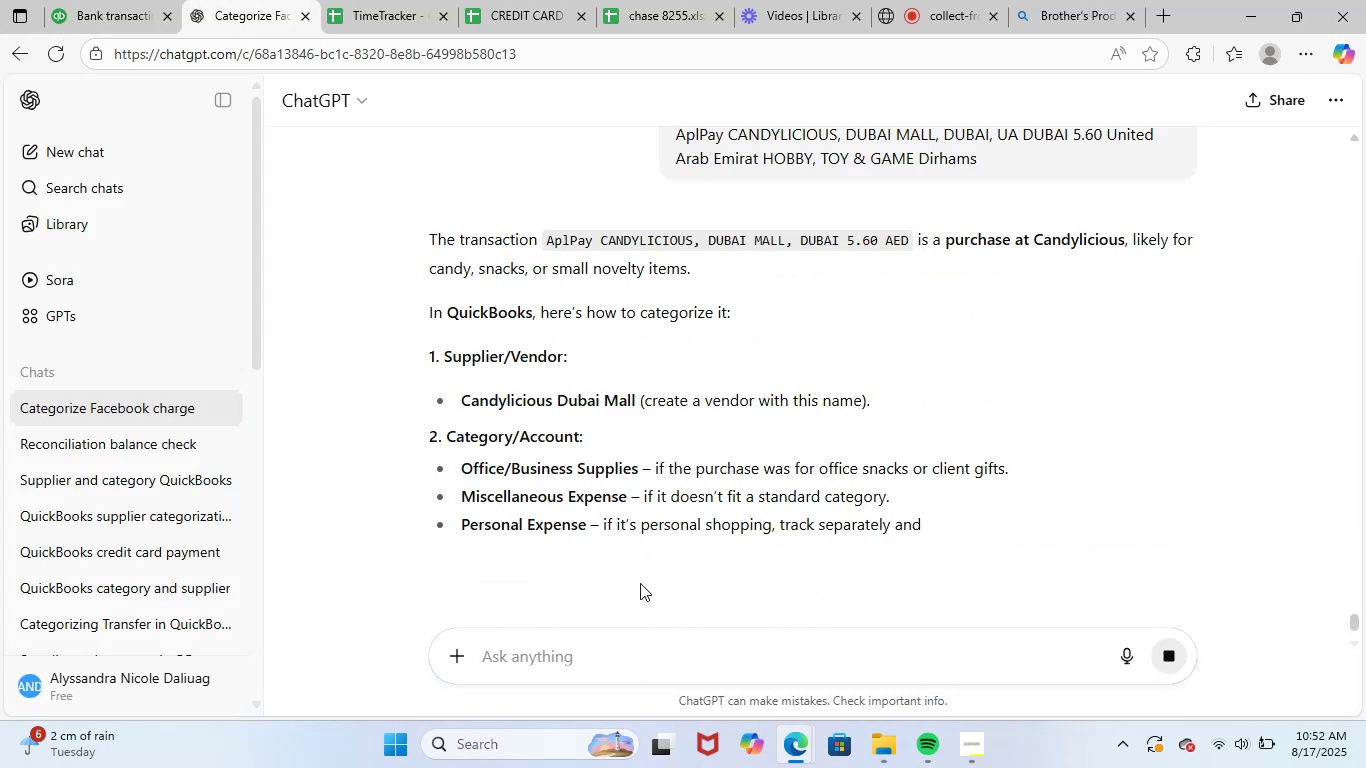 
wait(5.85)
 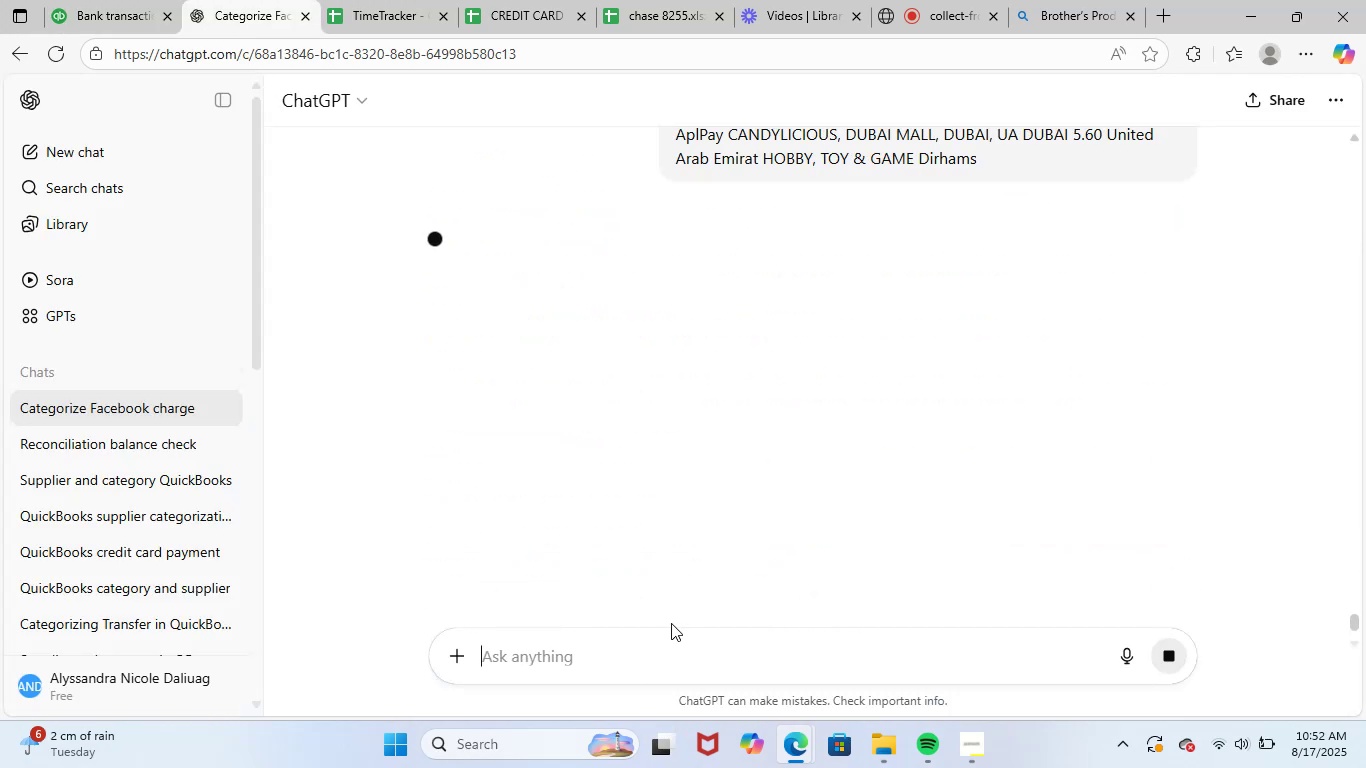 
left_click_drag(start_coordinate=[467, 402], to_coordinate=[595, 415])
 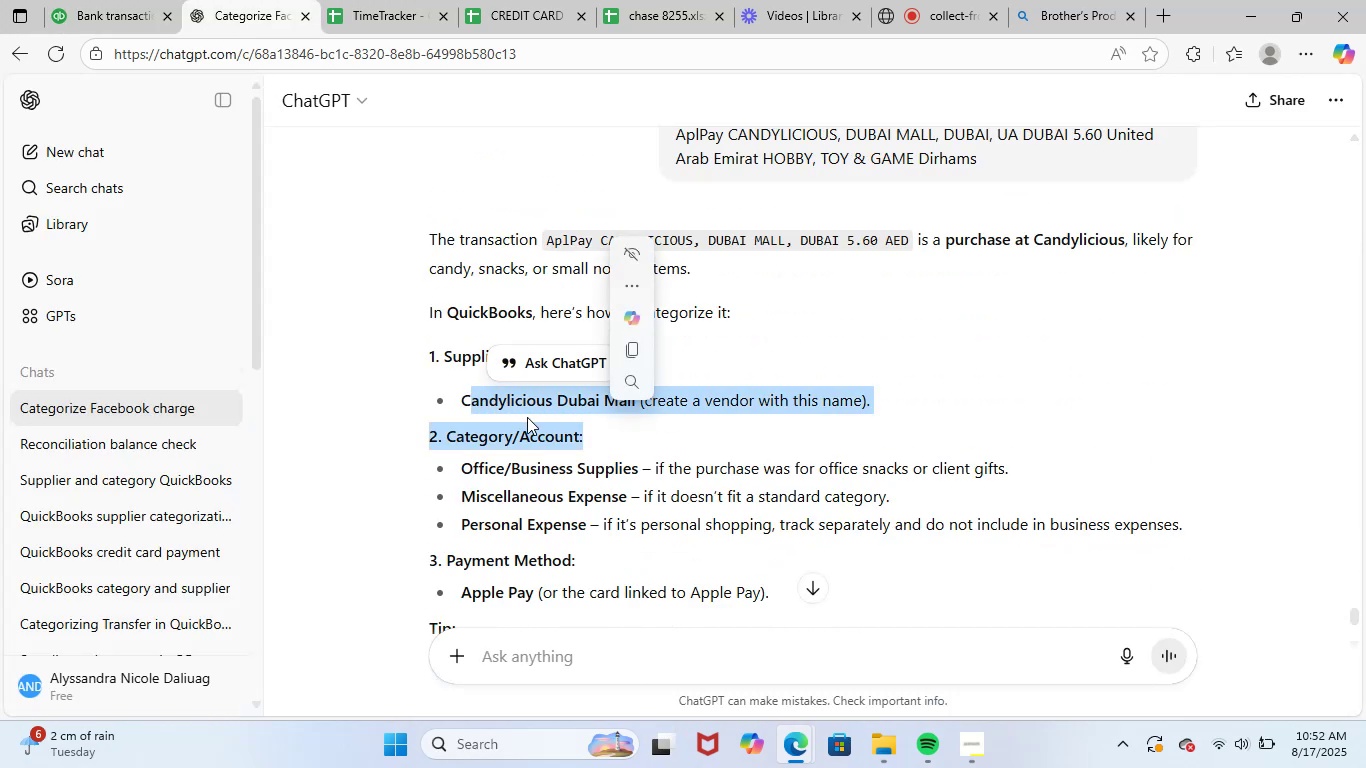 
left_click([527, 417])
 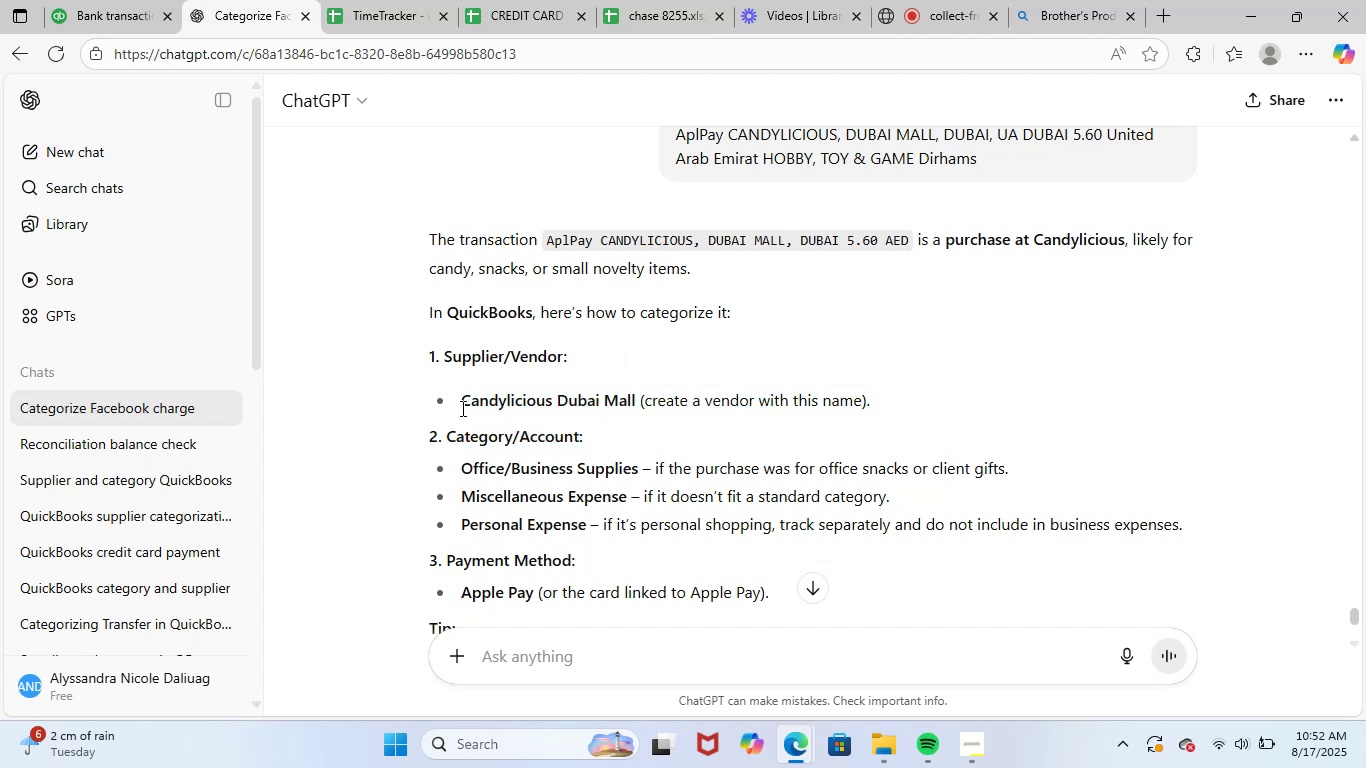 
left_click_drag(start_coordinate=[460, 408], to_coordinate=[639, 406])
 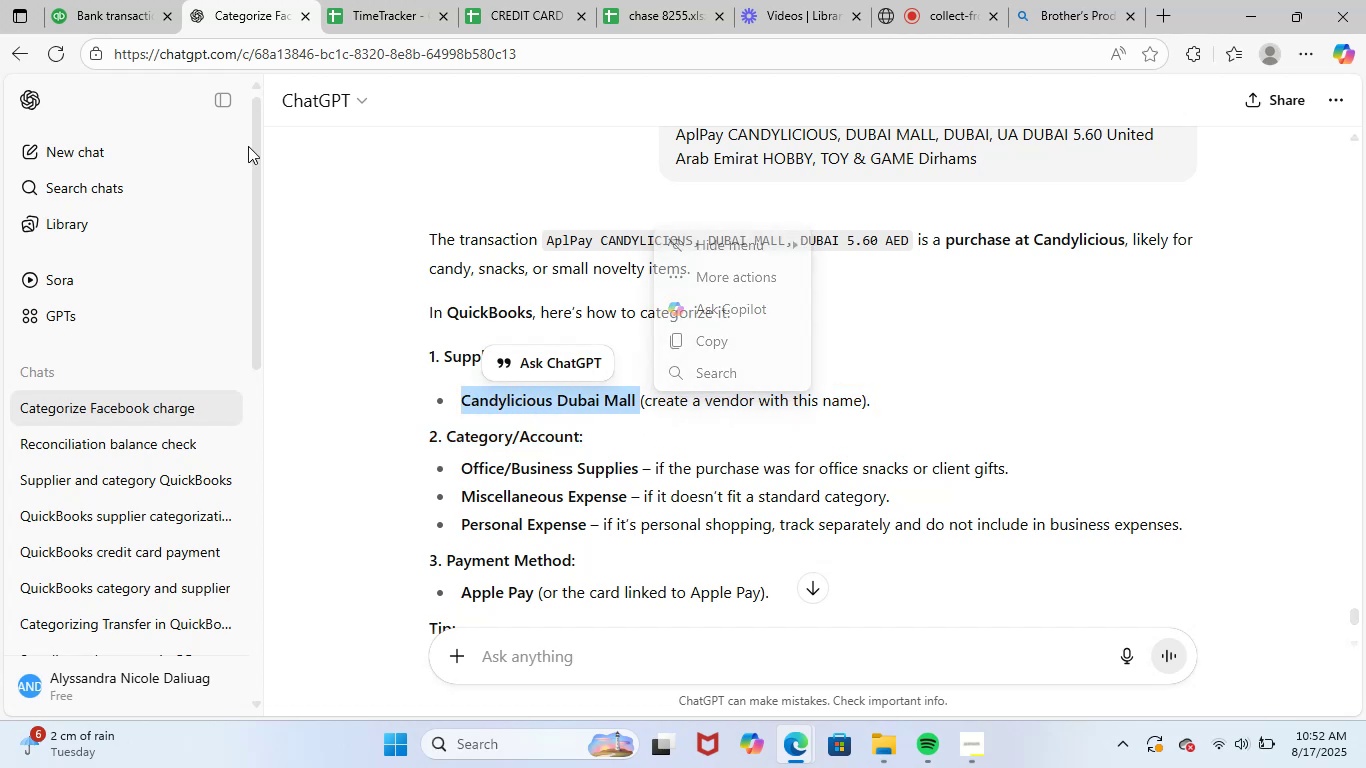 
key(Control+ControlLeft)
 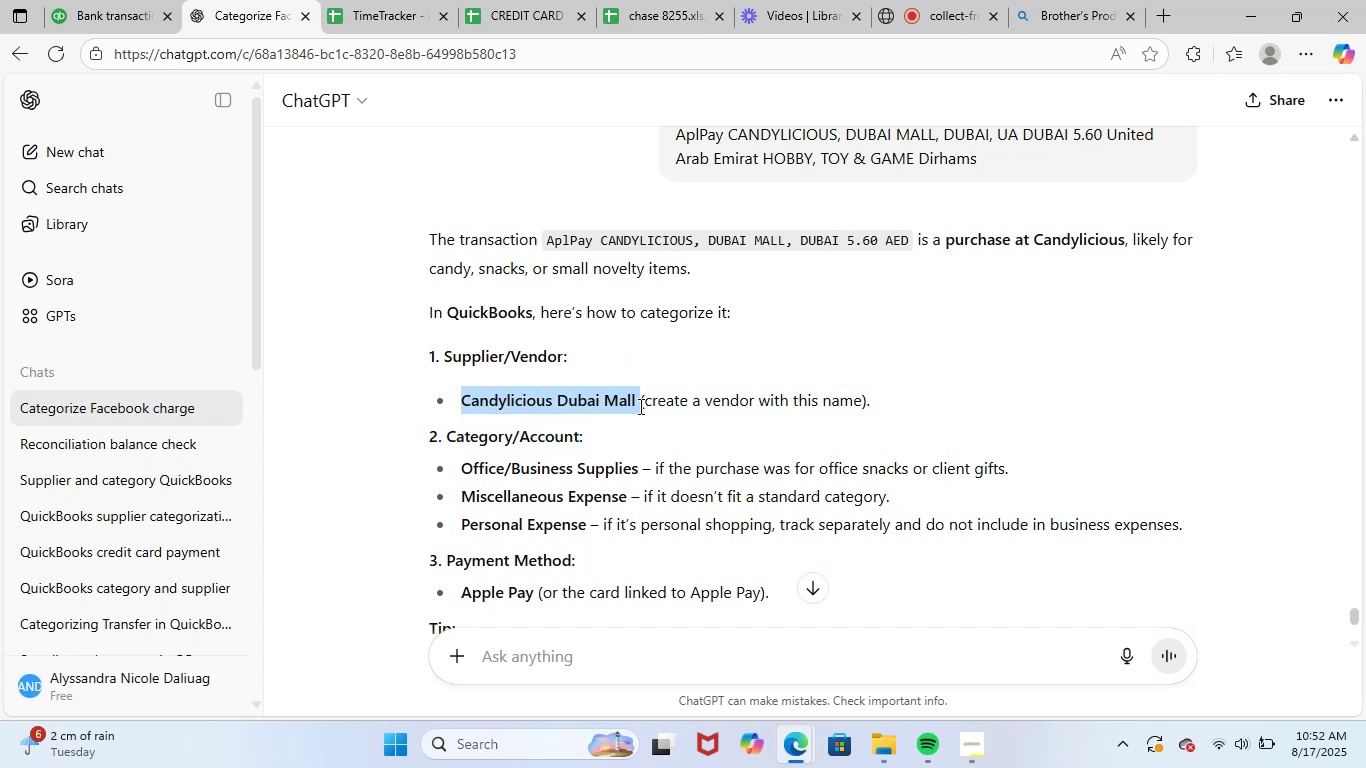 
key(Control+C)
 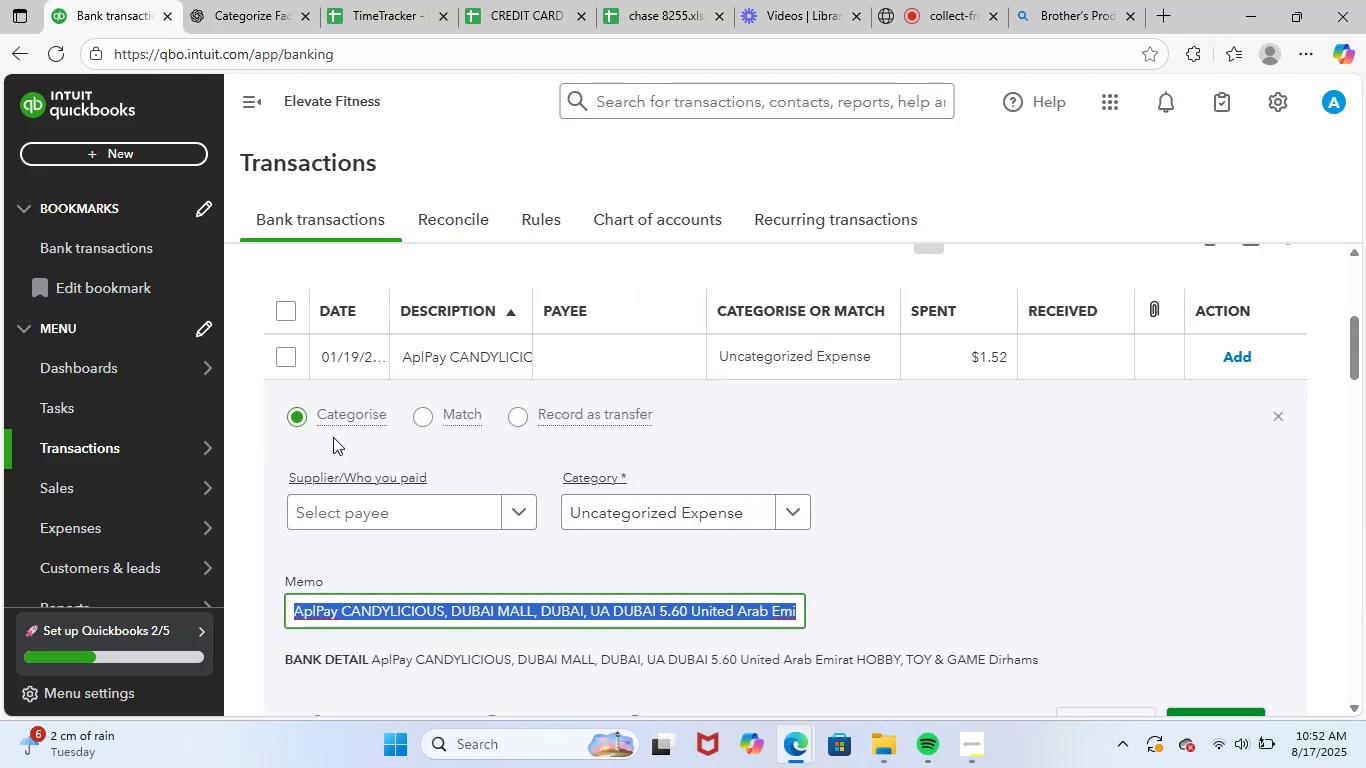 
left_click([414, 509])
 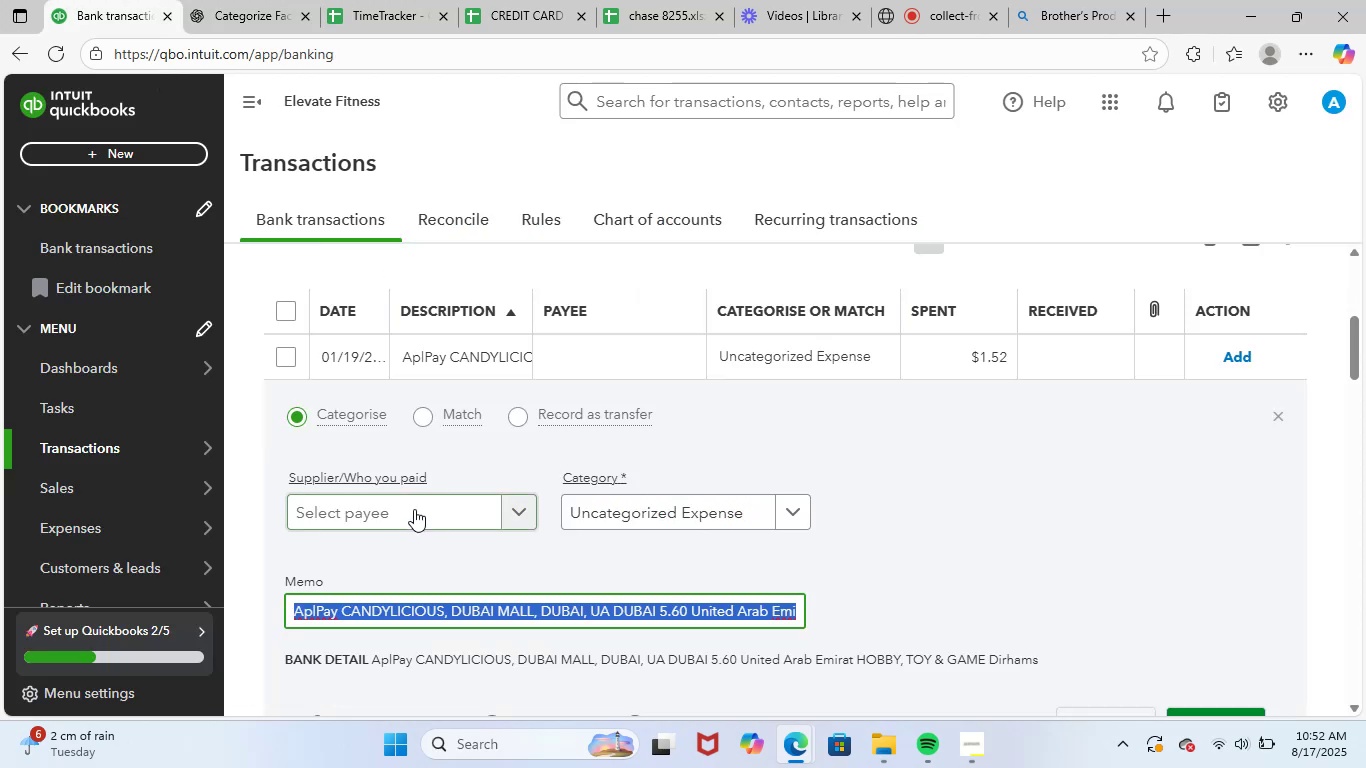 
key(Control+ControlLeft)
 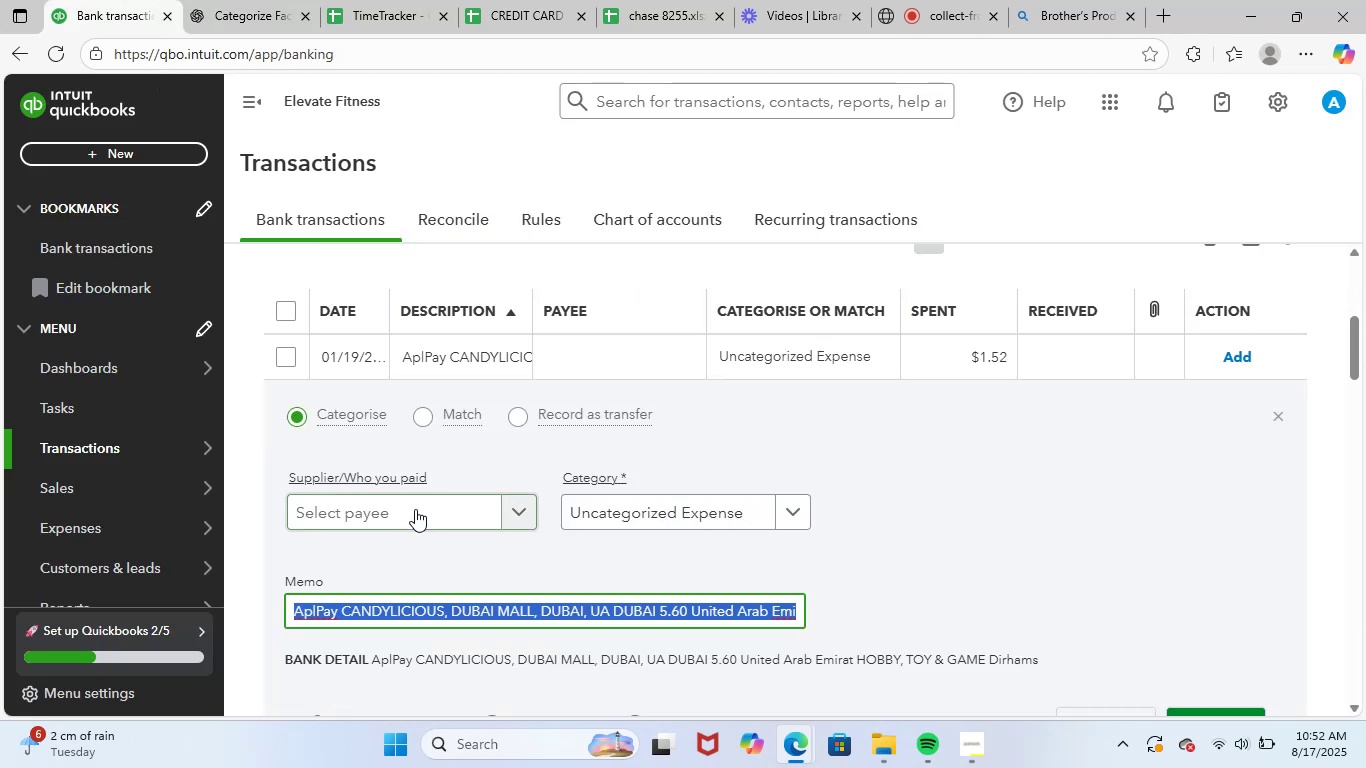 
key(Control+V)
 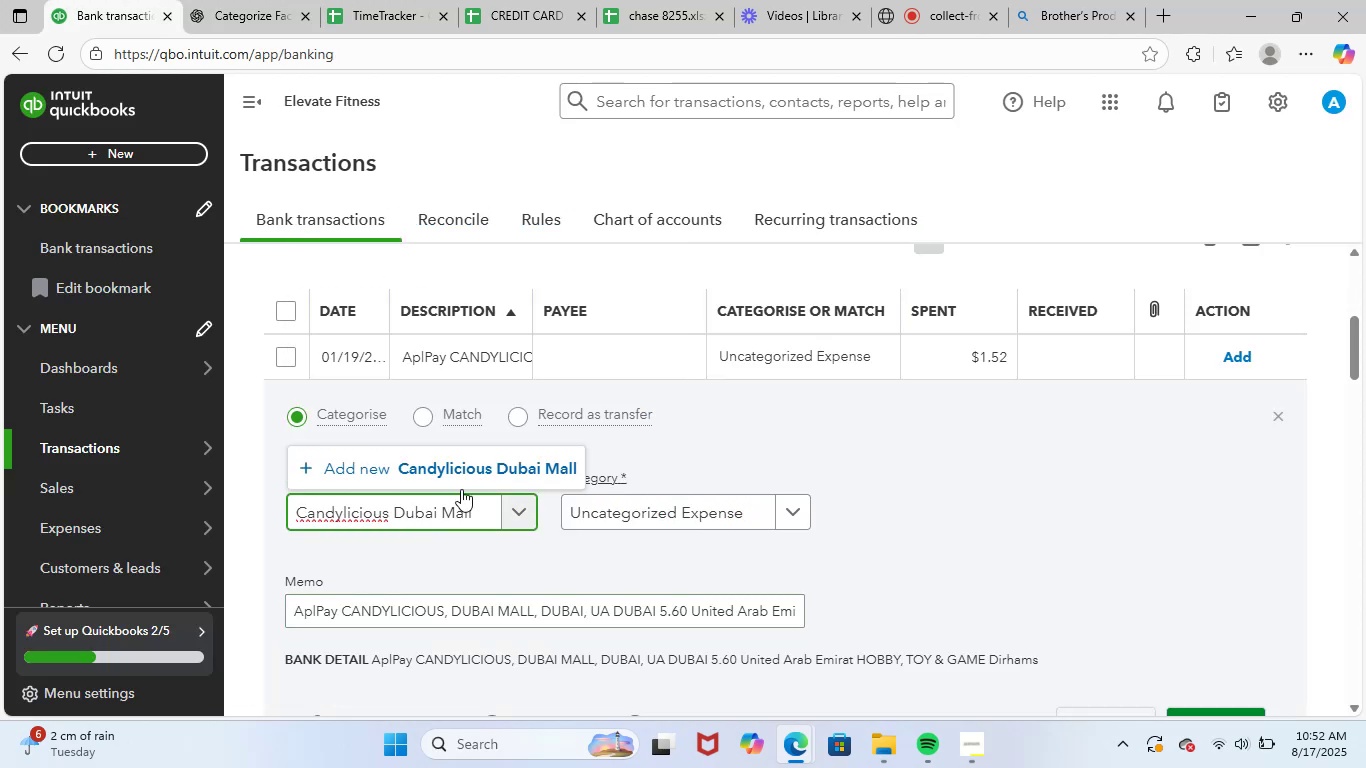 
left_click([495, 472])
 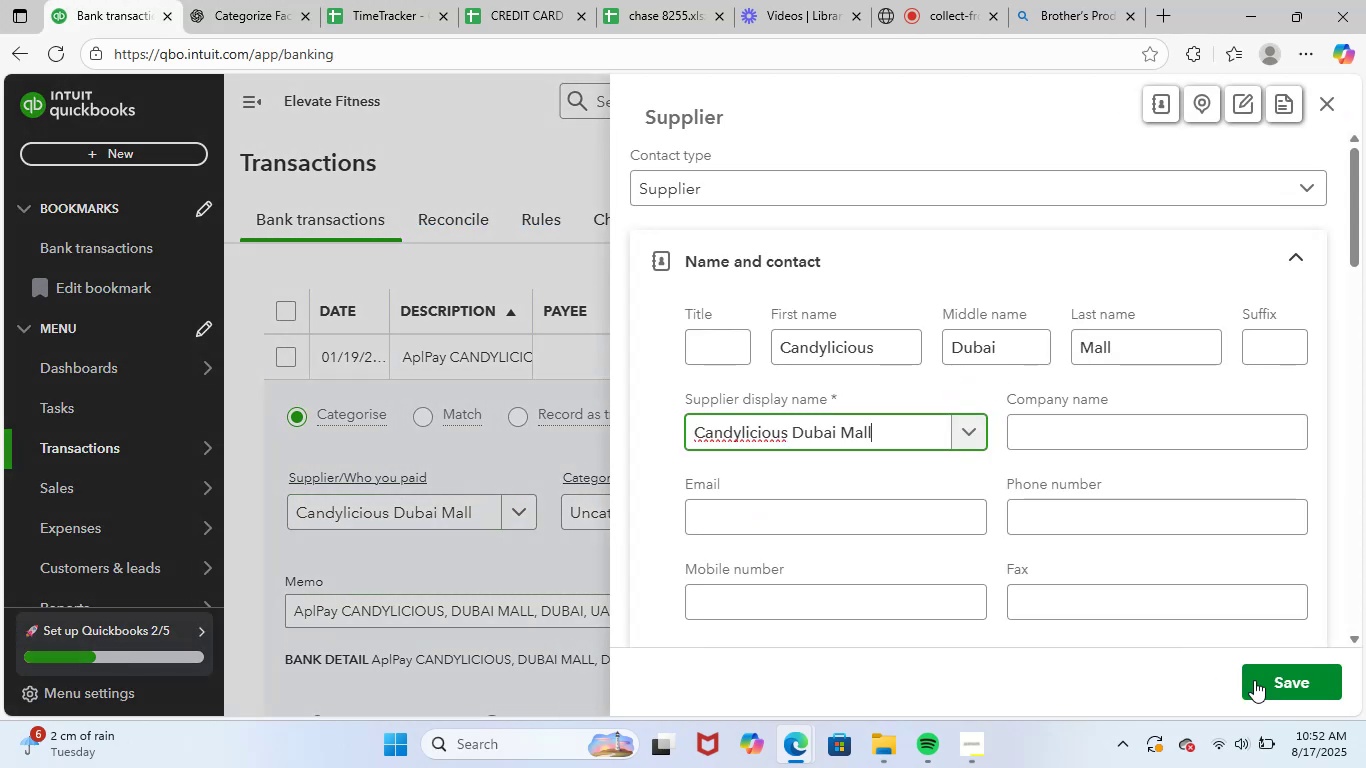 
left_click([1309, 678])
 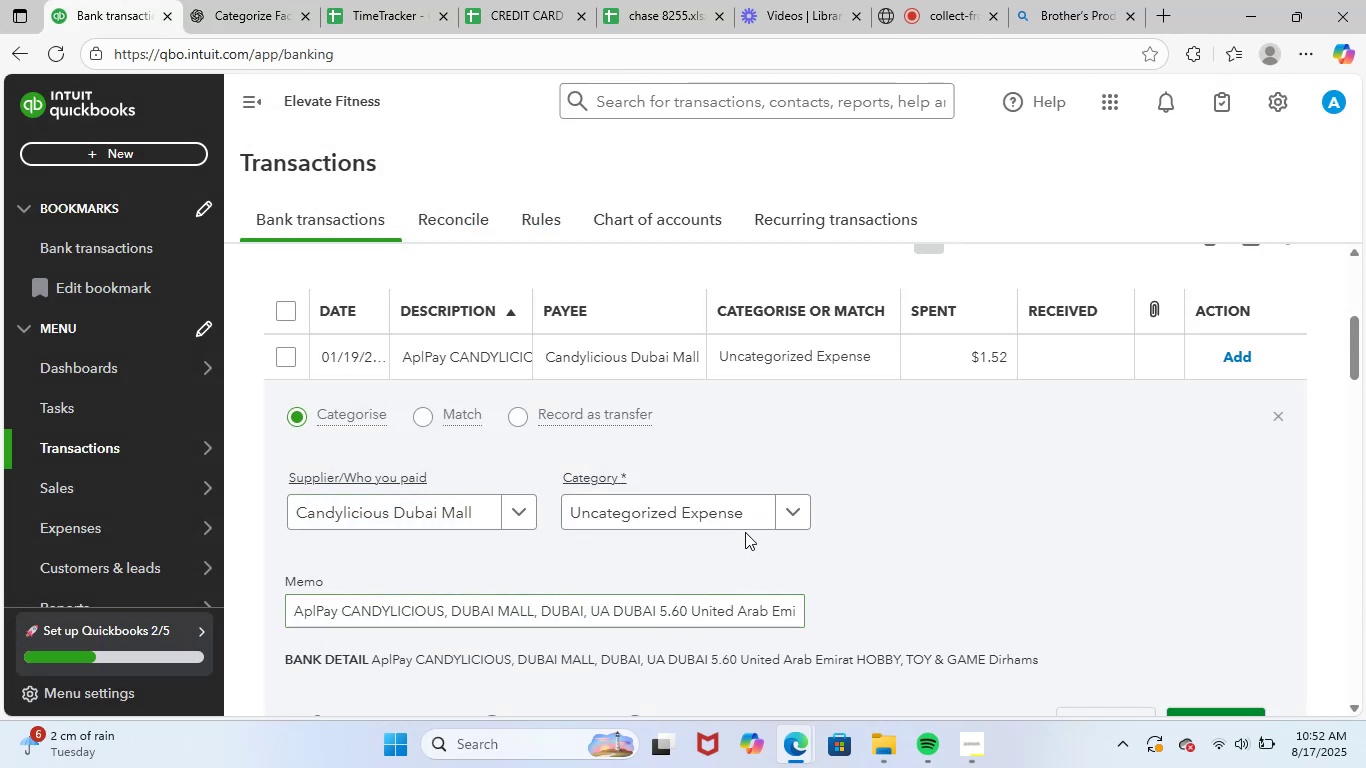 
left_click([750, 518])
 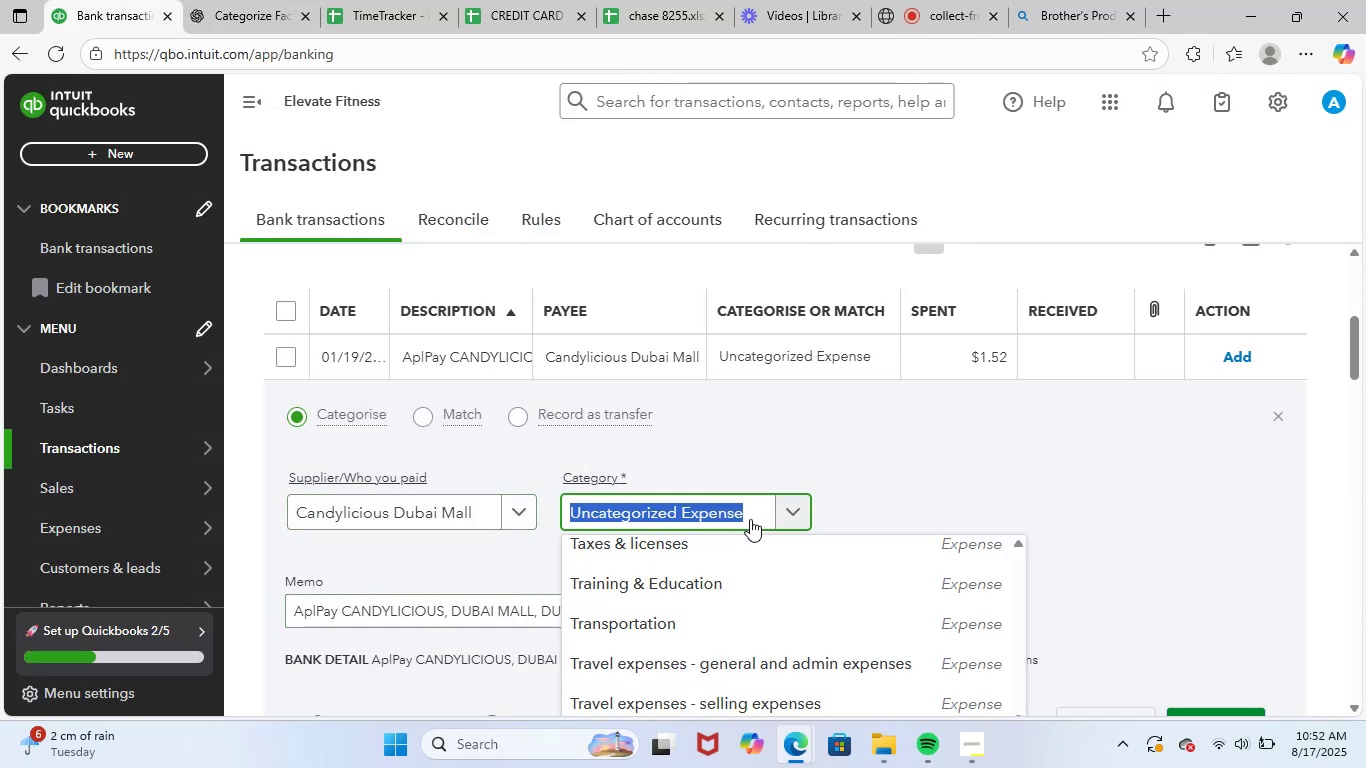 
type(supp)
 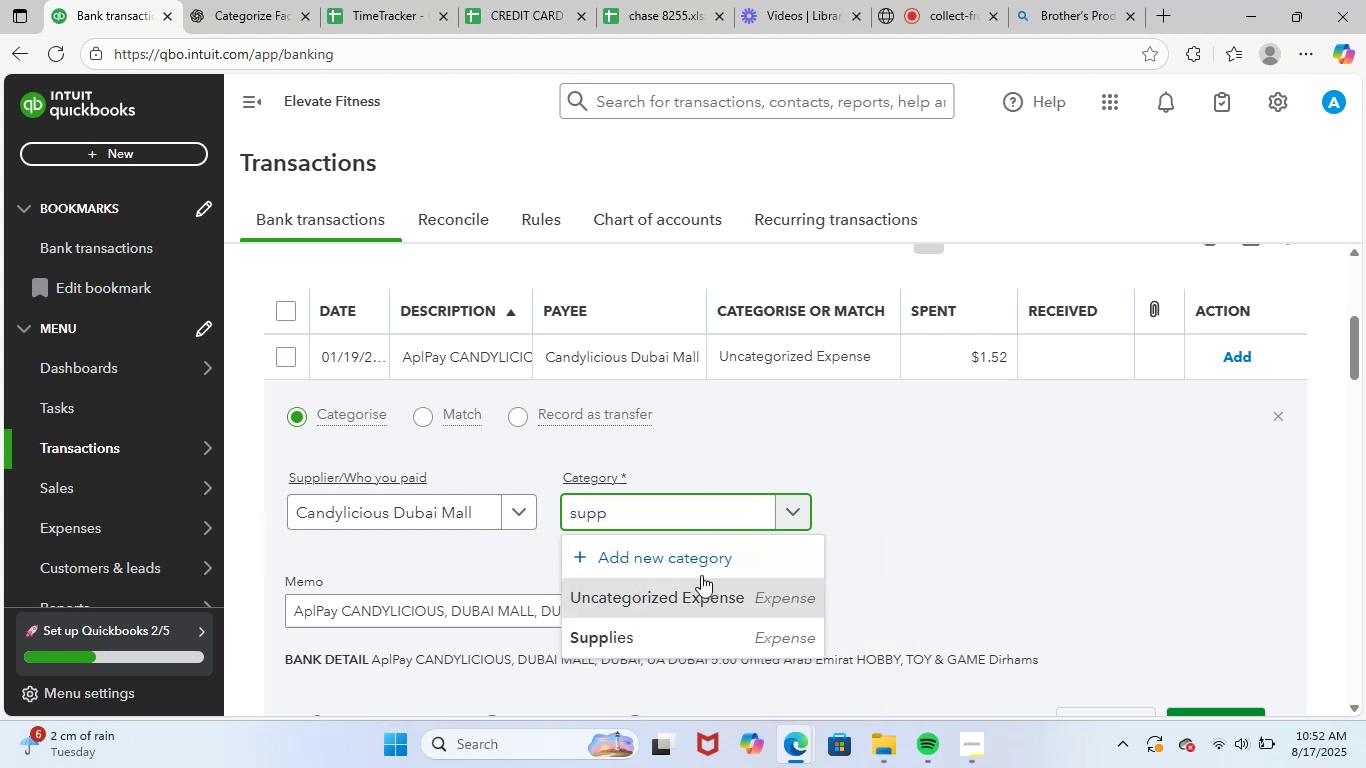 
left_click([674, 636])
 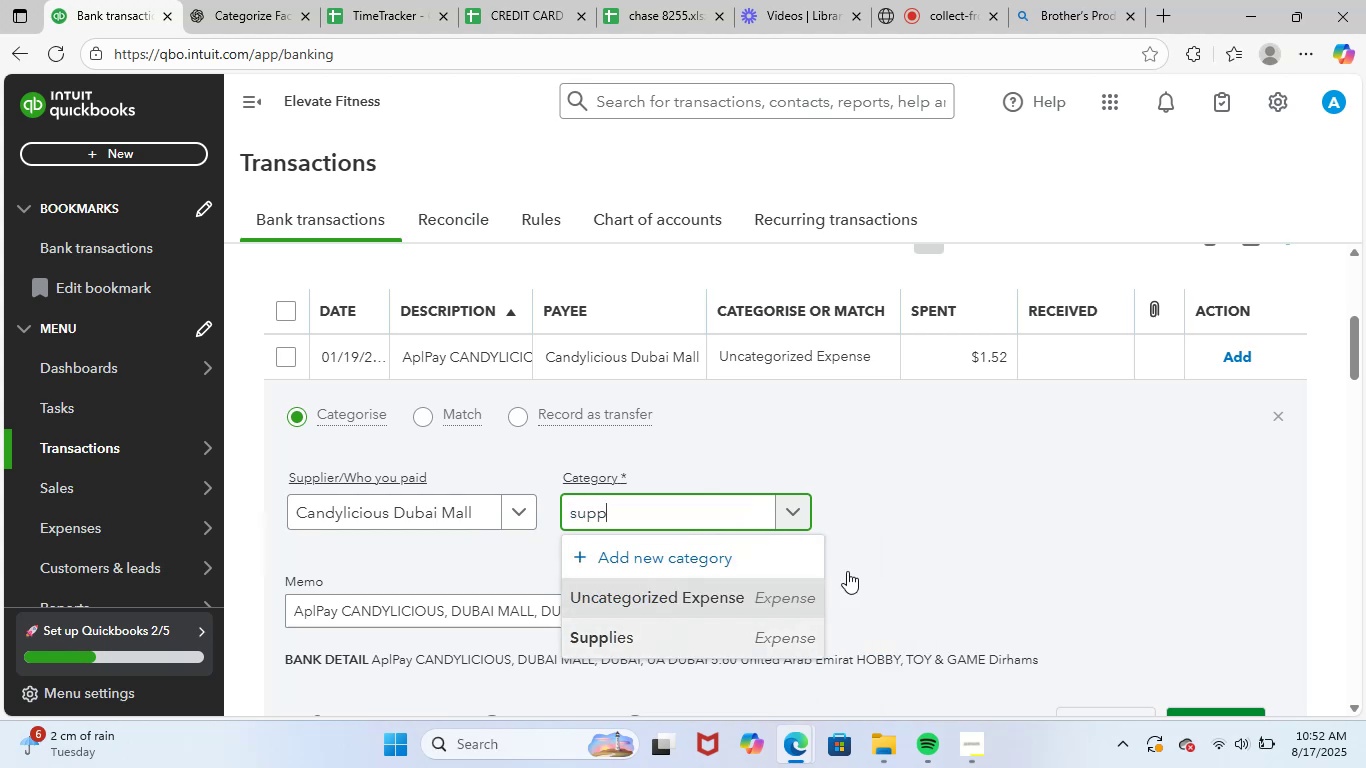 
scroll: coordinate [929, 548], scroll_direction: down, amount: 2.0
 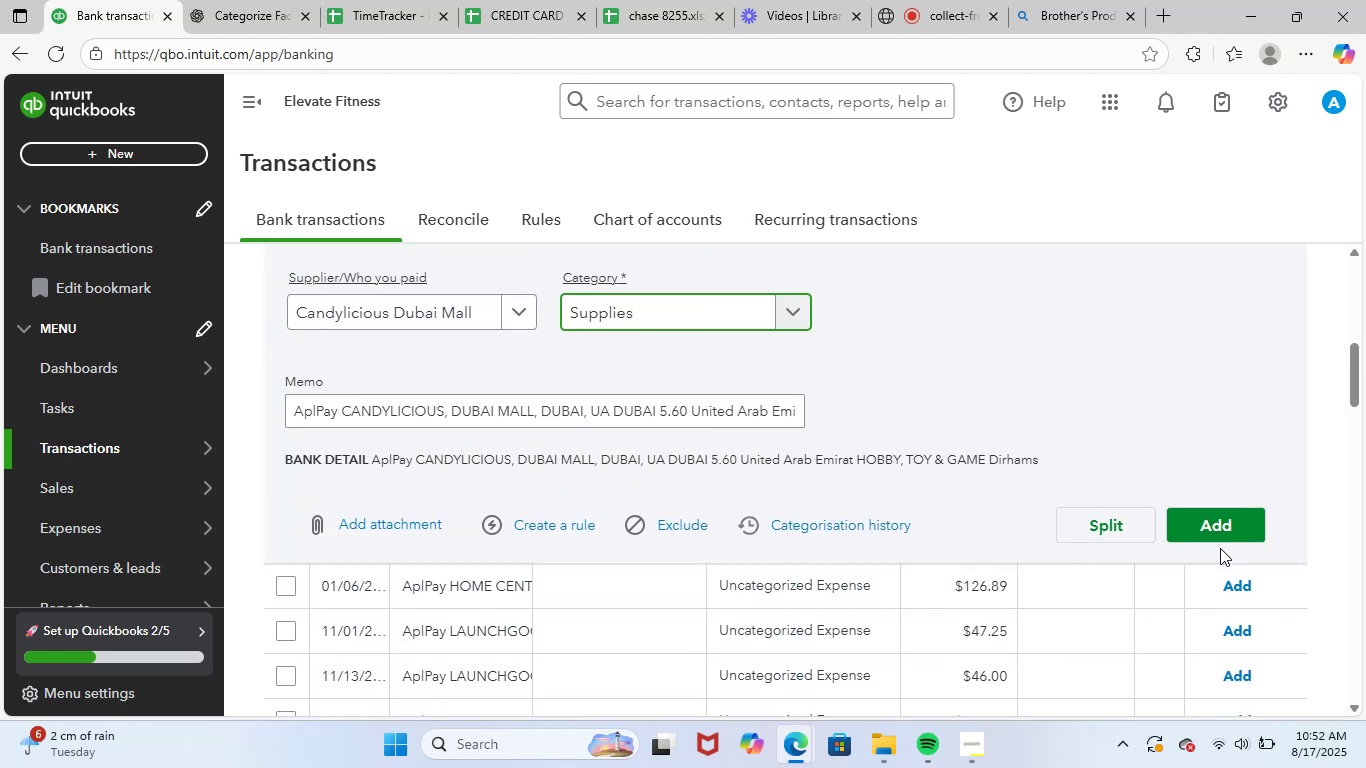 
left_click([1224, 531])
 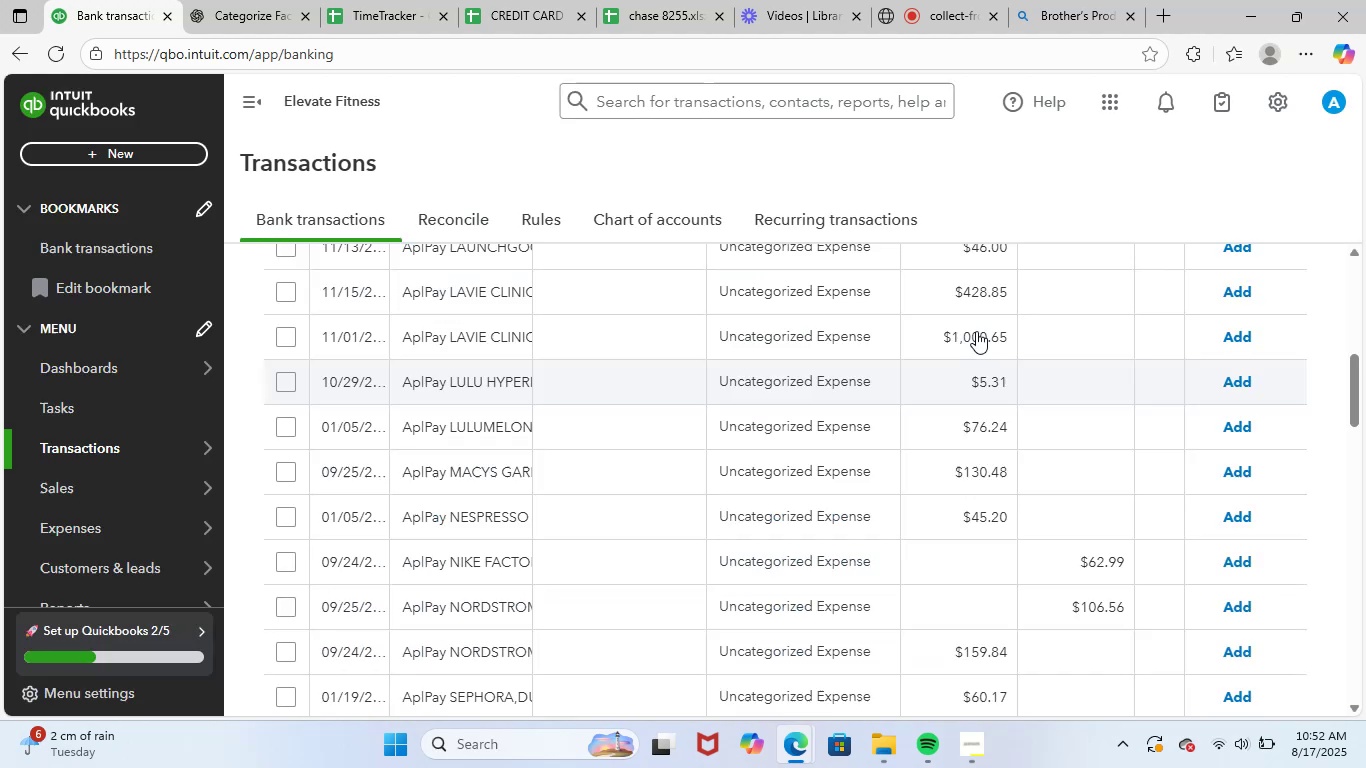 
scroll: coordinate [503, 408], scroll_direction: up, amount: 2.0
 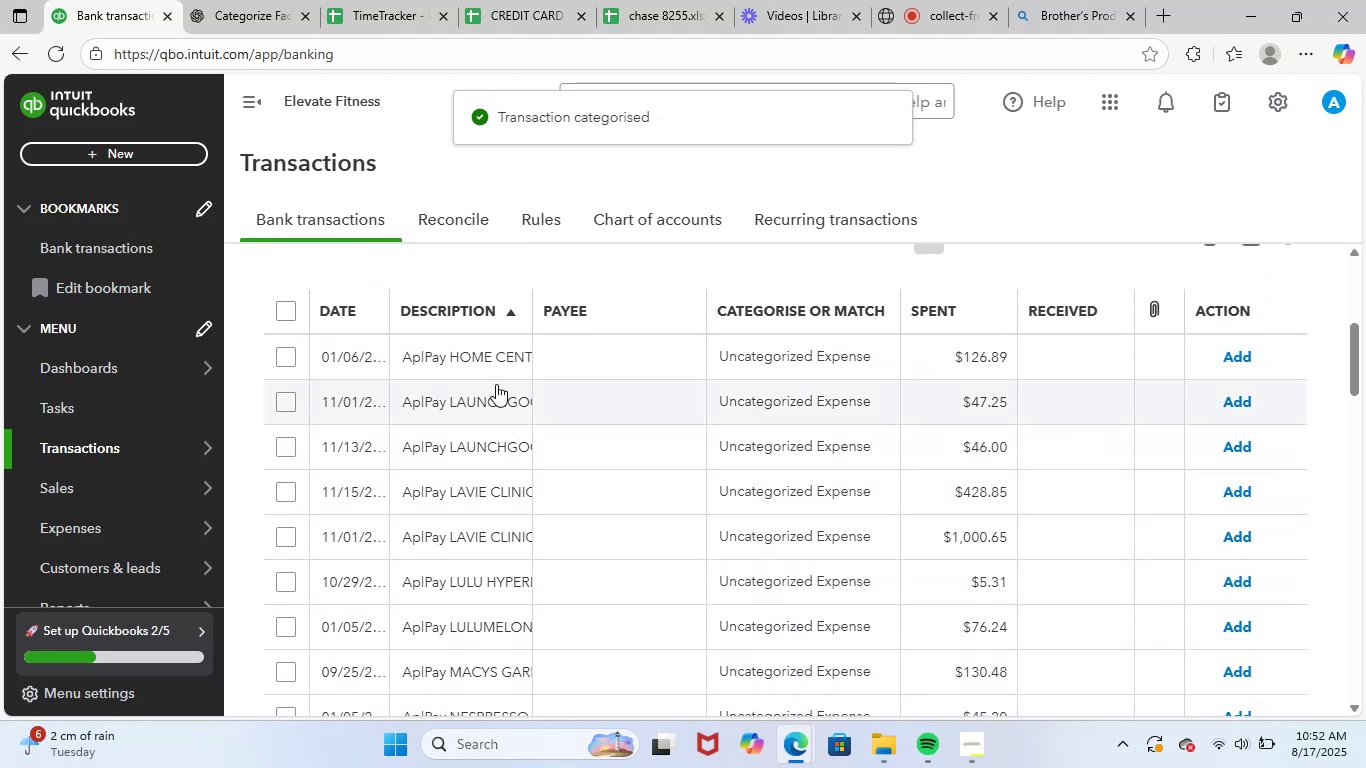 
left_click([491, 359])
 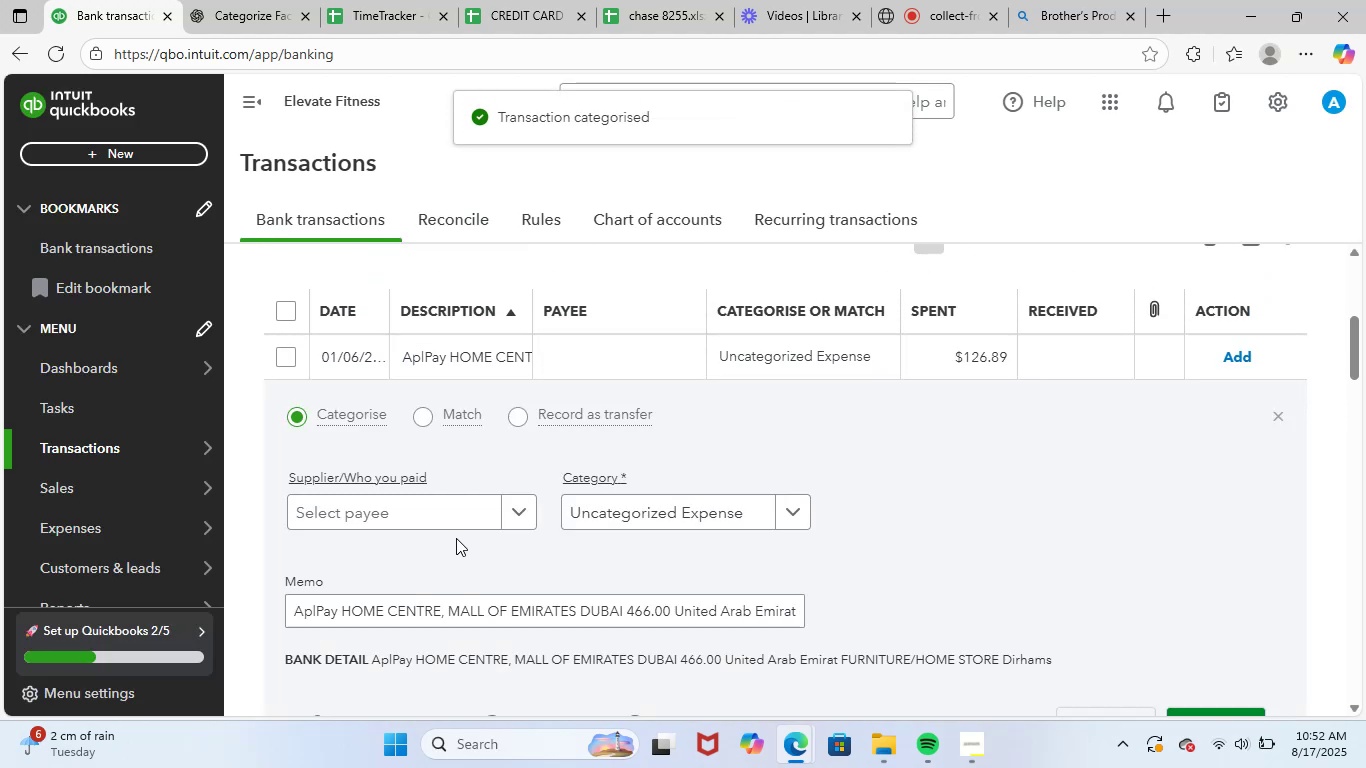 
left_click([480, 510])
 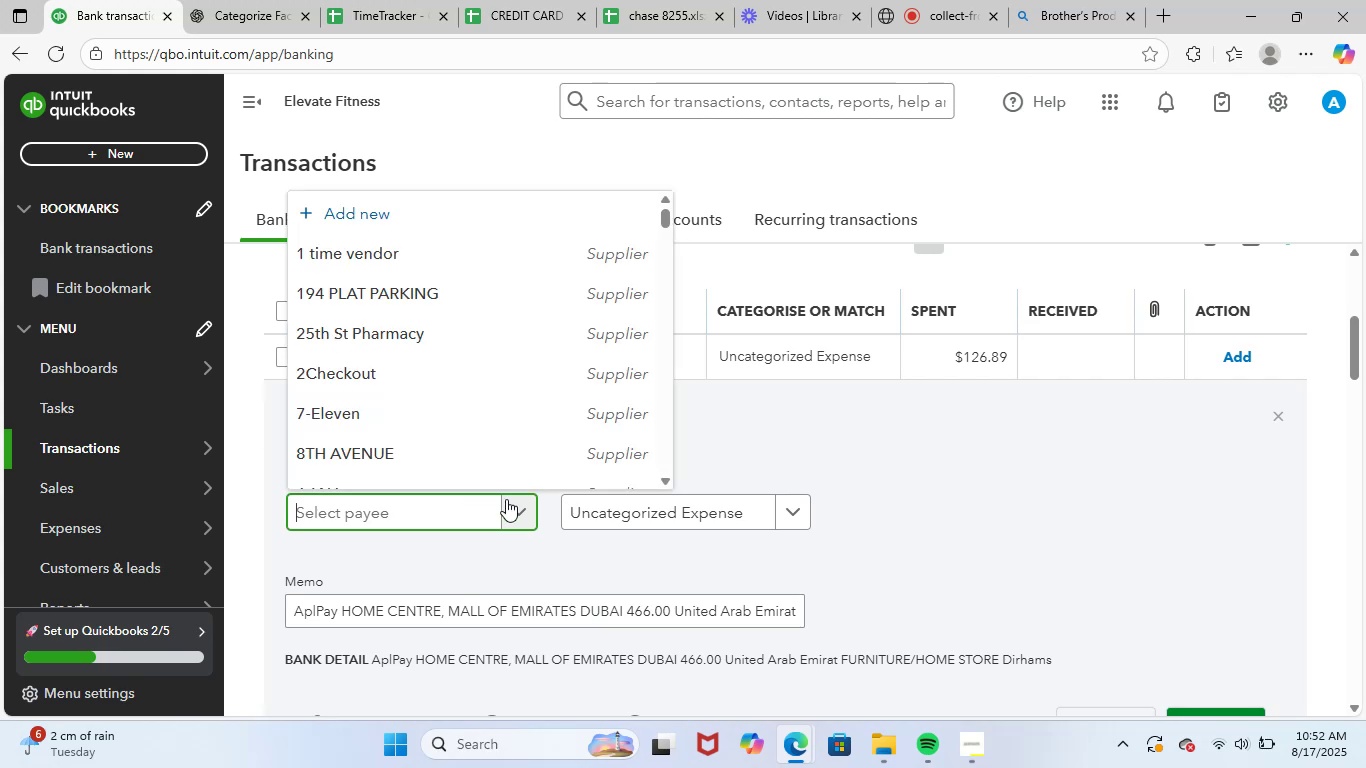 
type(HOM )
key(Backspace)
type(ECENTRE)
 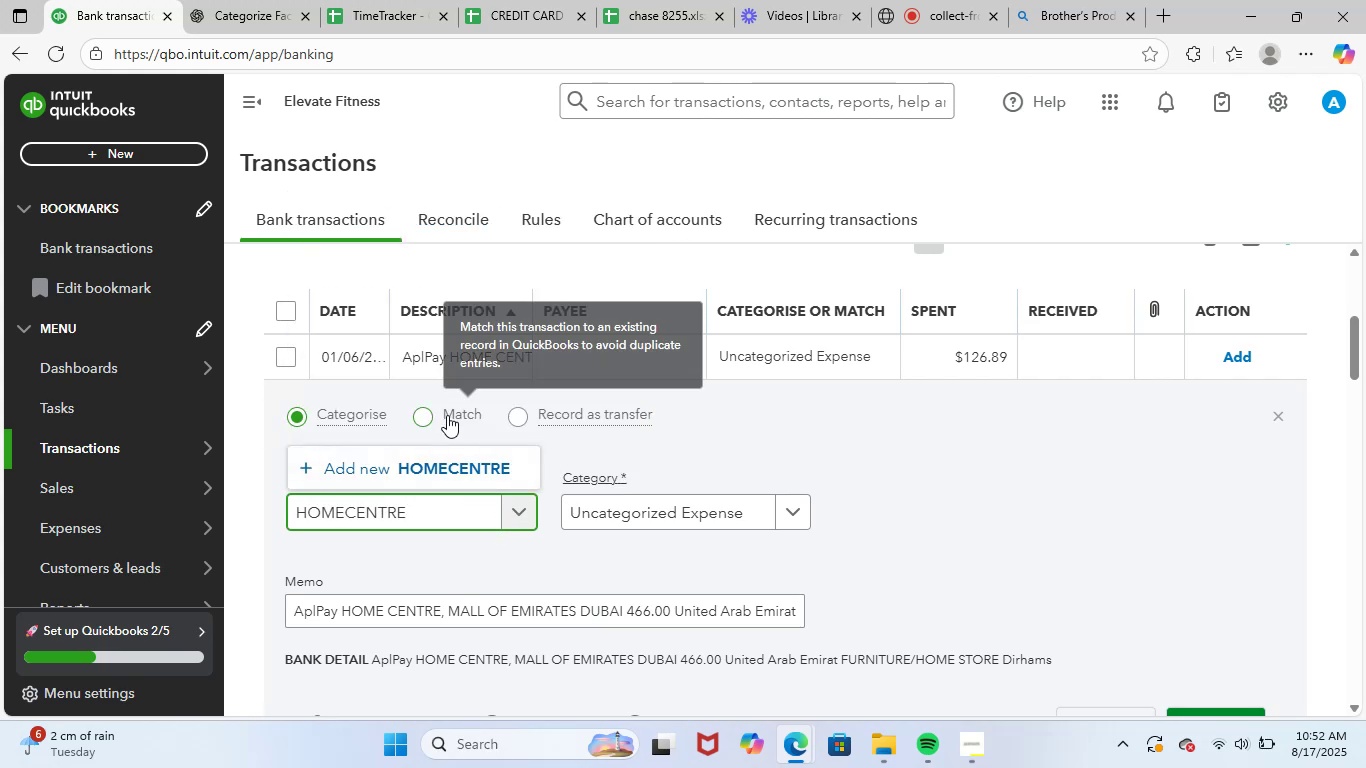 
left_click([449, 457])
 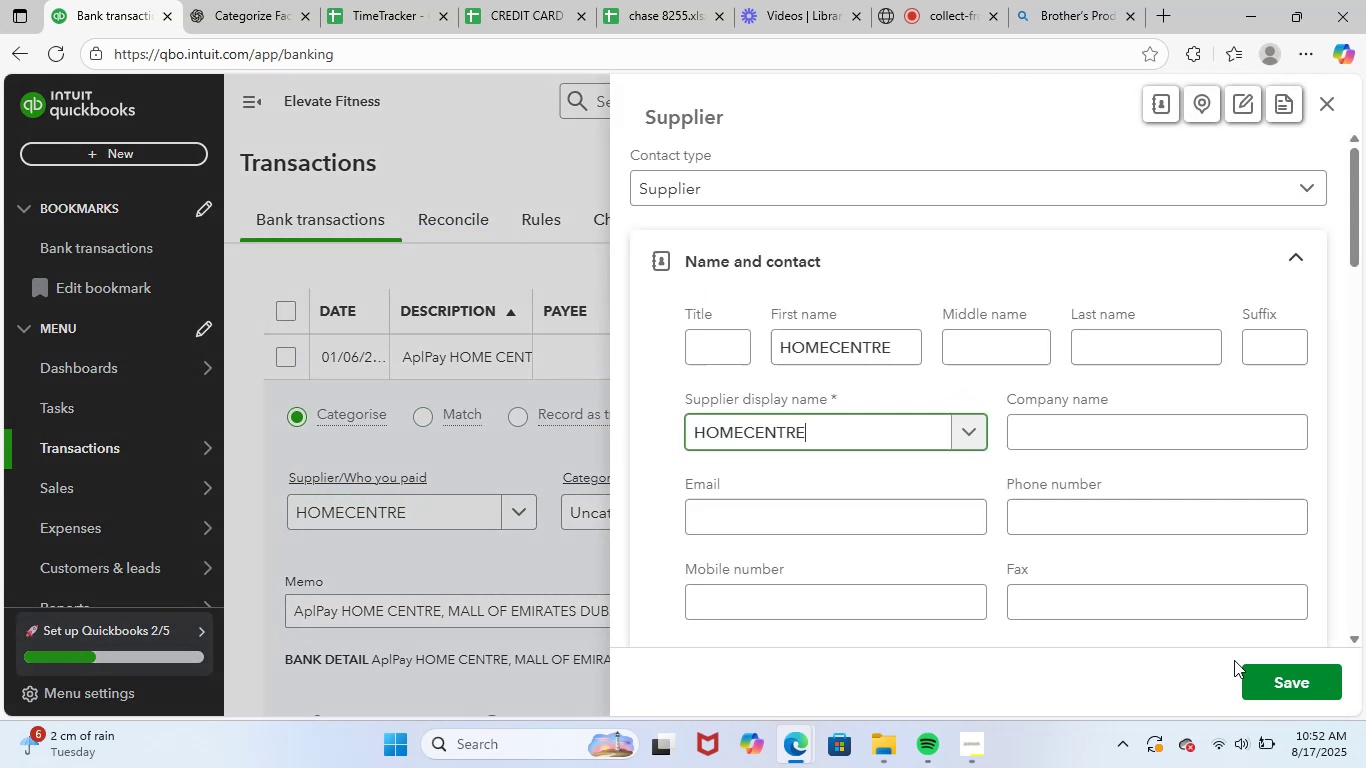 
left_click([1306, 690])
 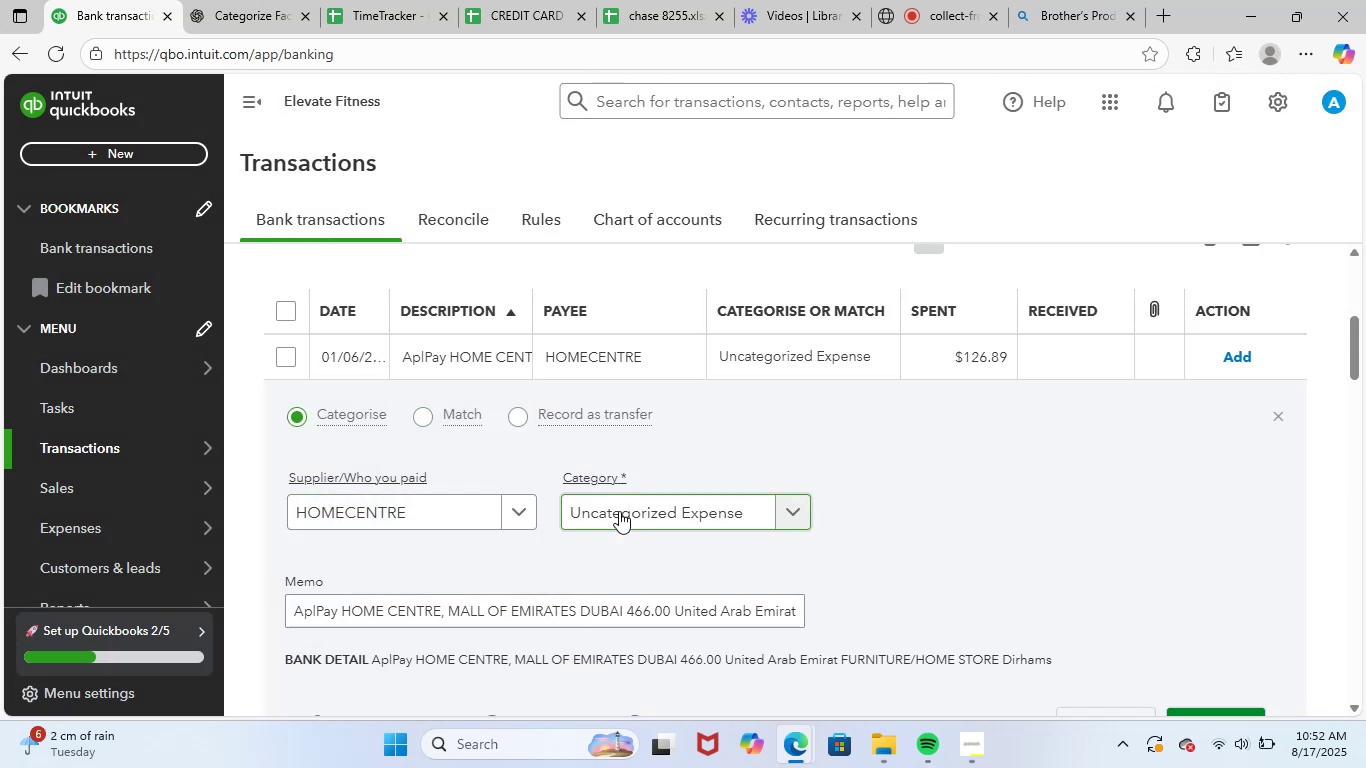 
left_click([639, 516])
 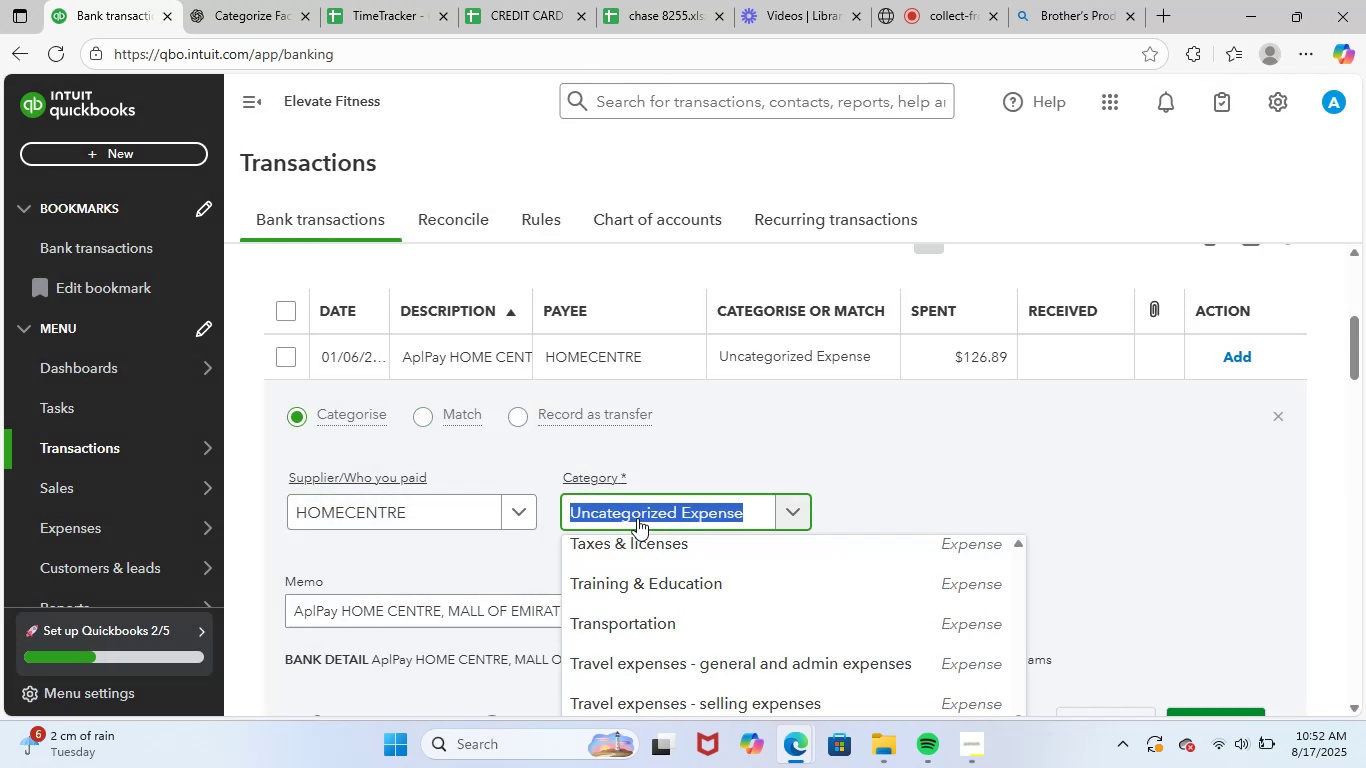 
type(SUPP)
 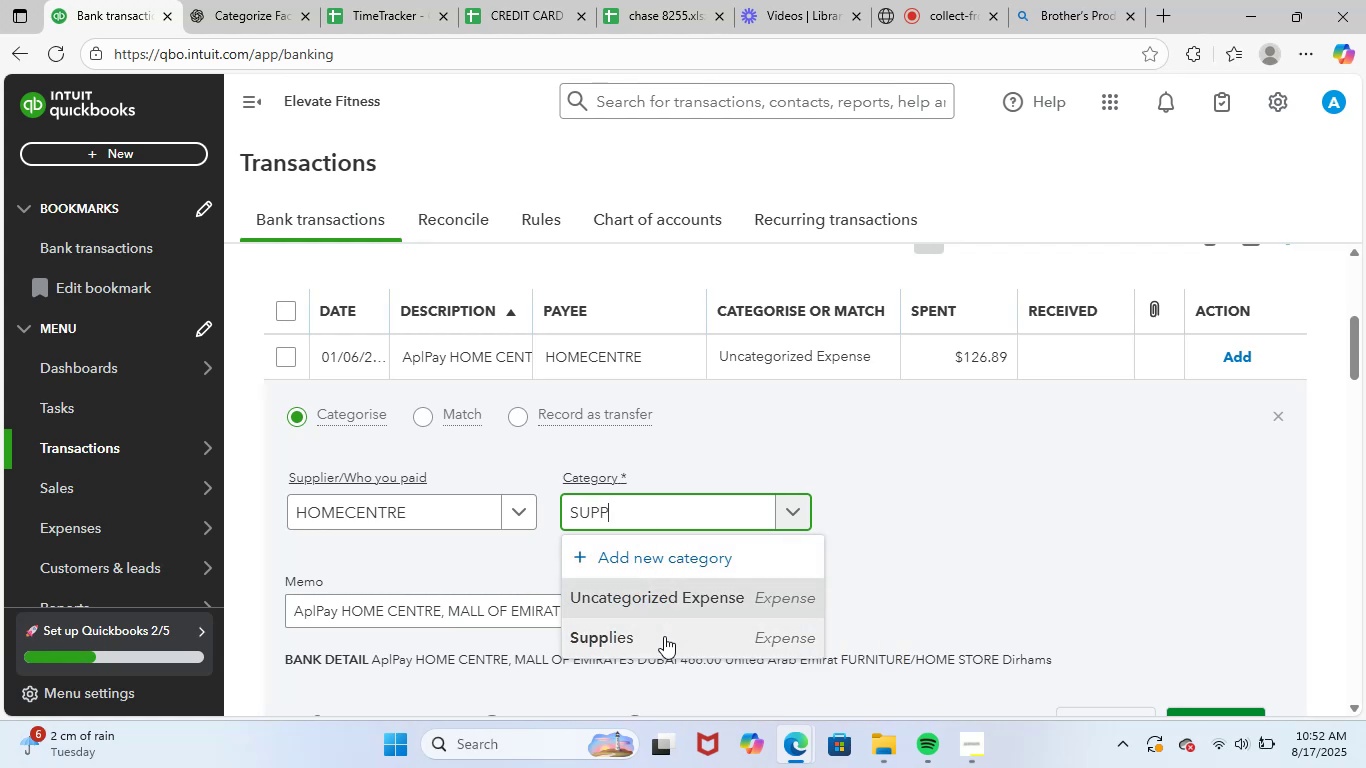 
left_click([664, 636])
 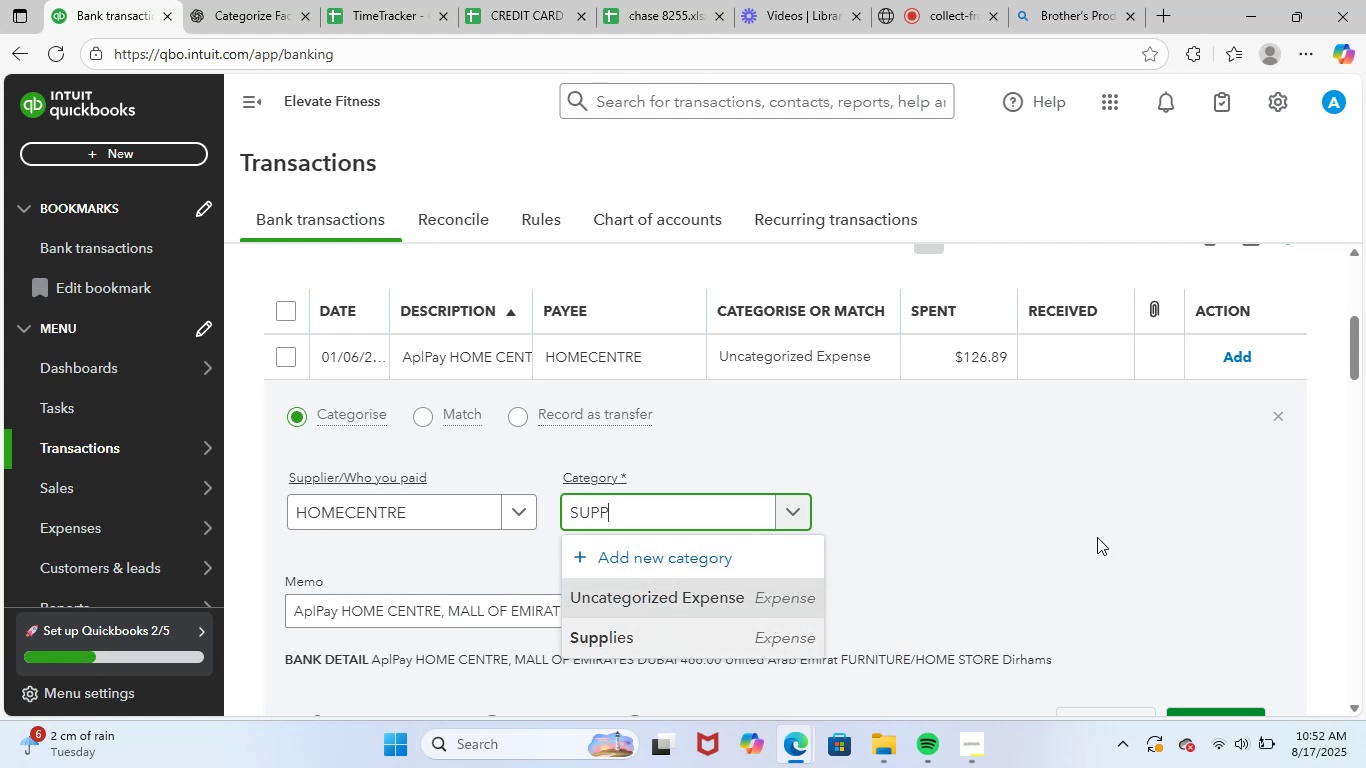 
scroll: coordinate [1098, 537], scroll_direction: down, amount: 1.0
 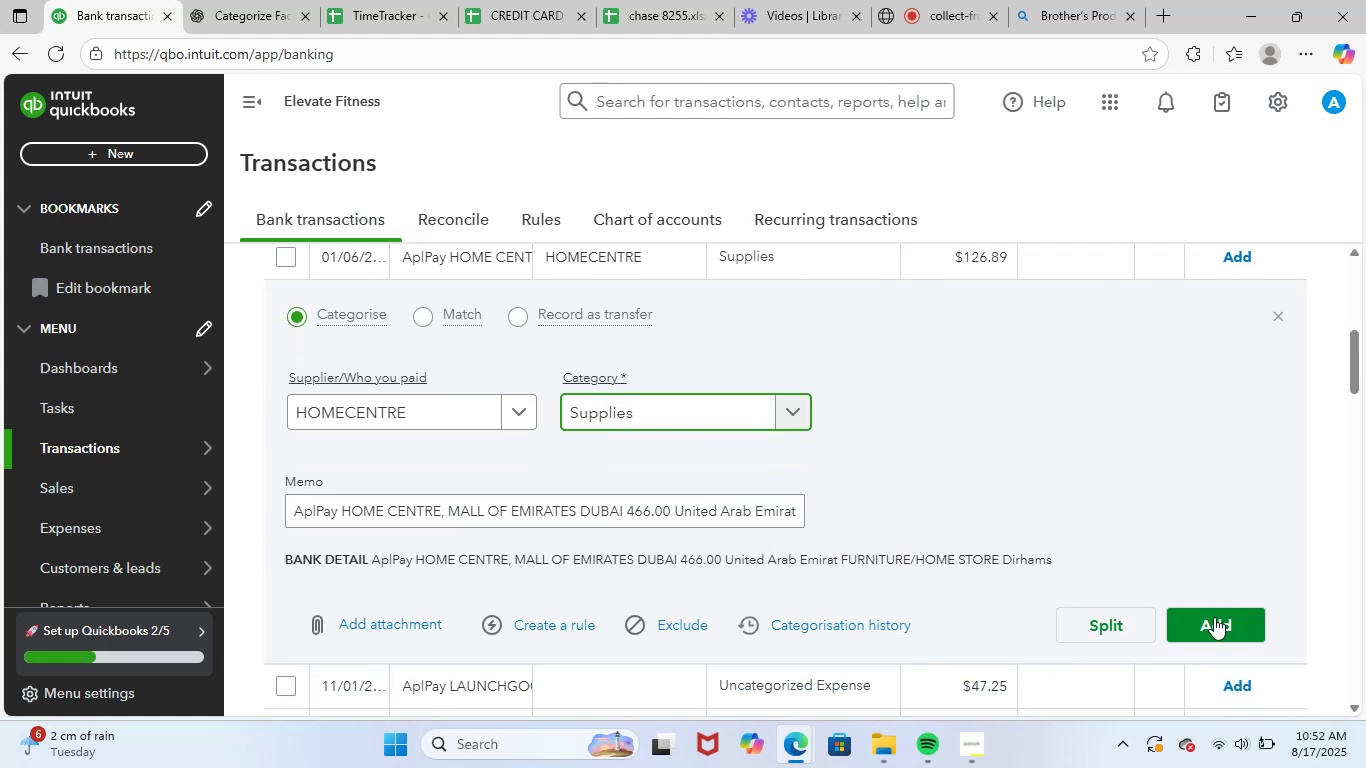 
left_click([1209, 623])
 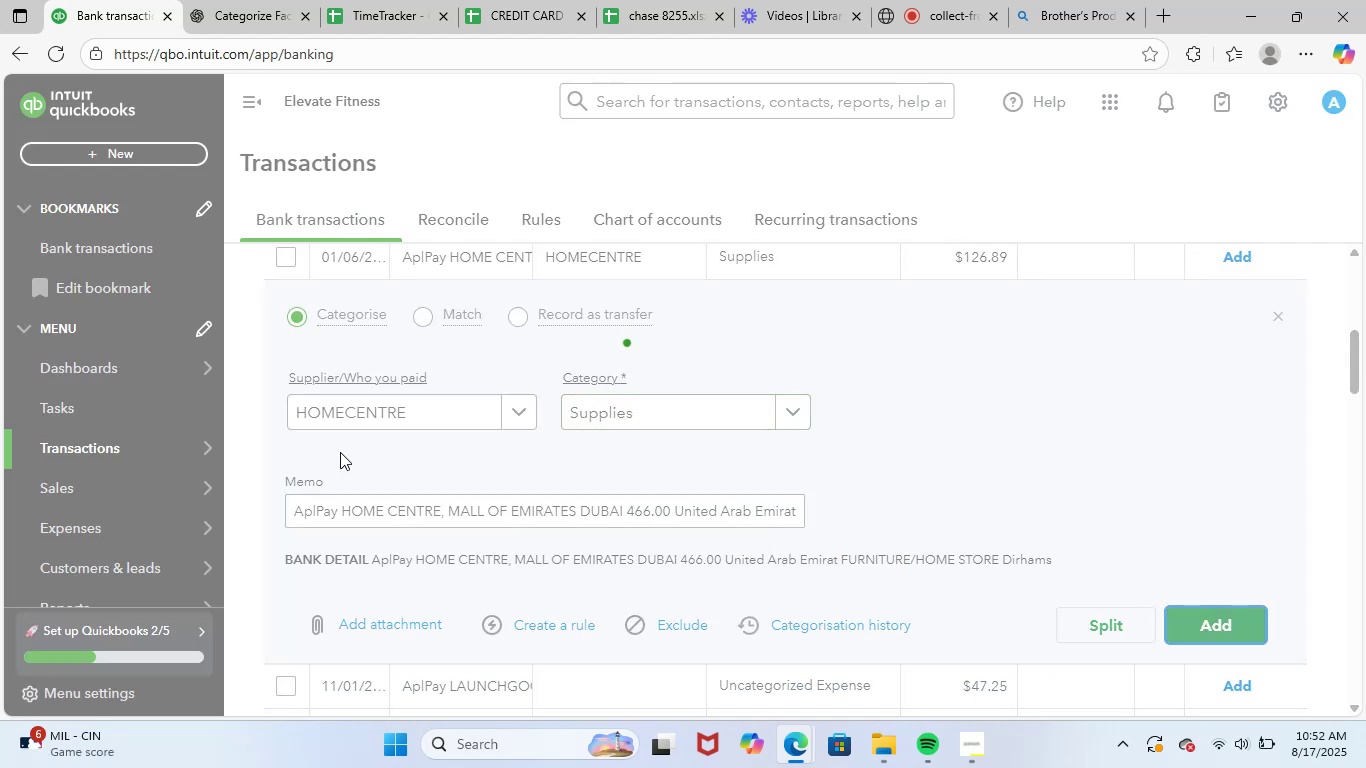 
scroll: coordinate [516, 464], scroll_direction: up, amount: 1.0
 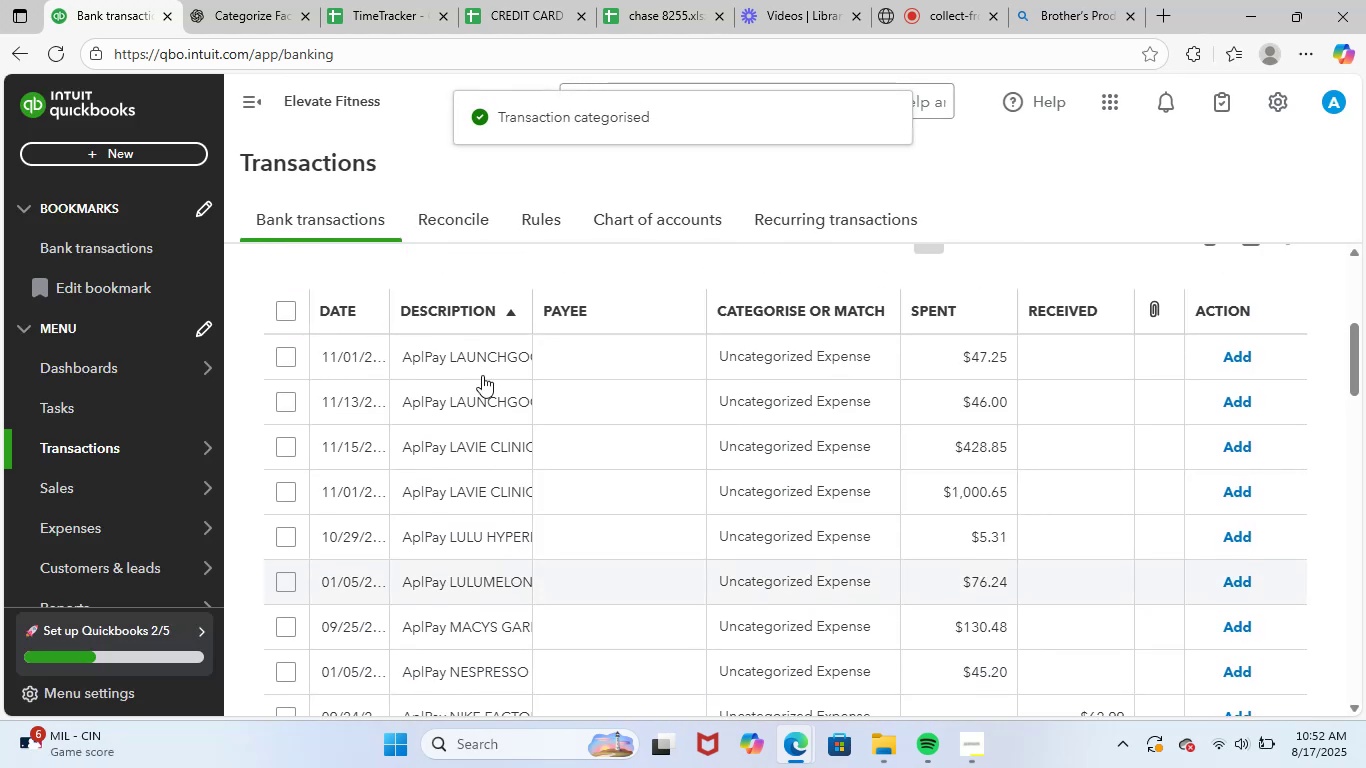 
left_click([479, 354])
 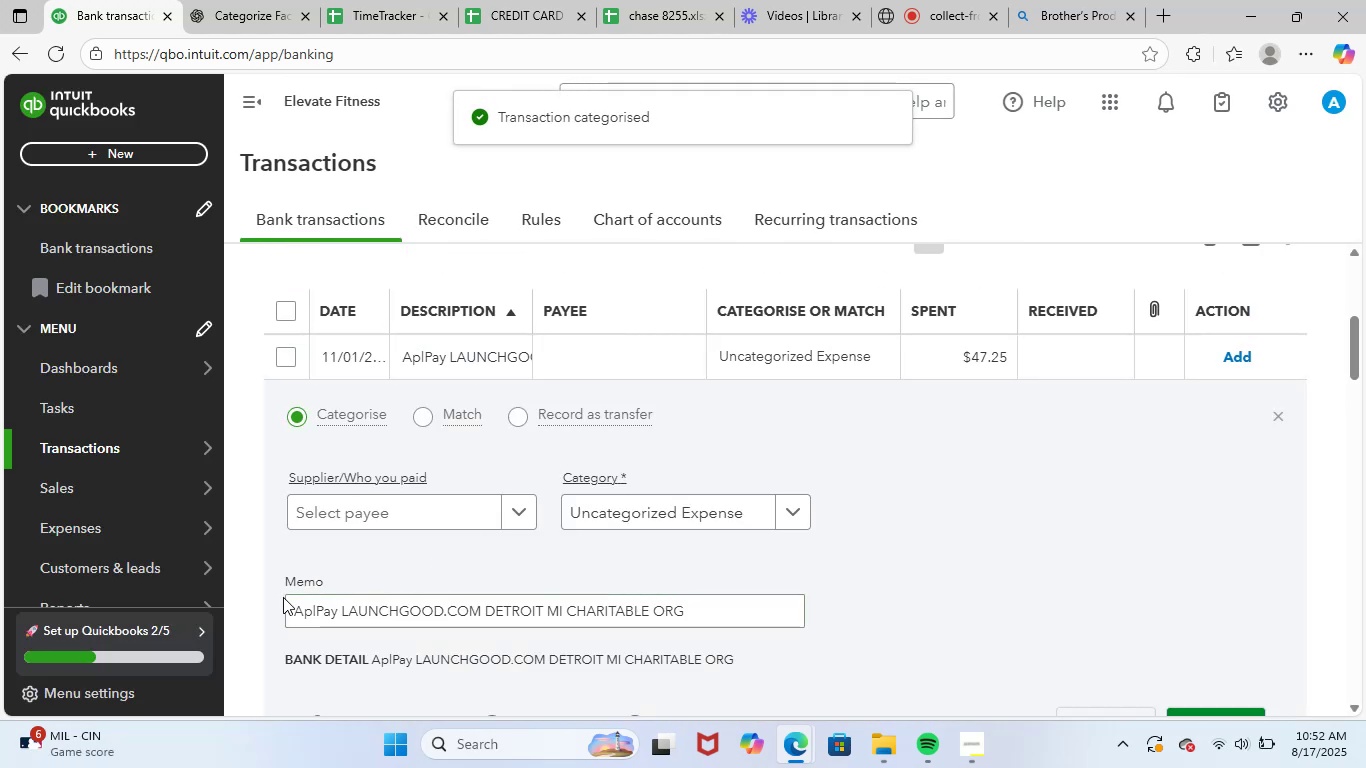 
left_click_drag(start_coordinate=[284, 604], to_coordinate=[759, 618])
 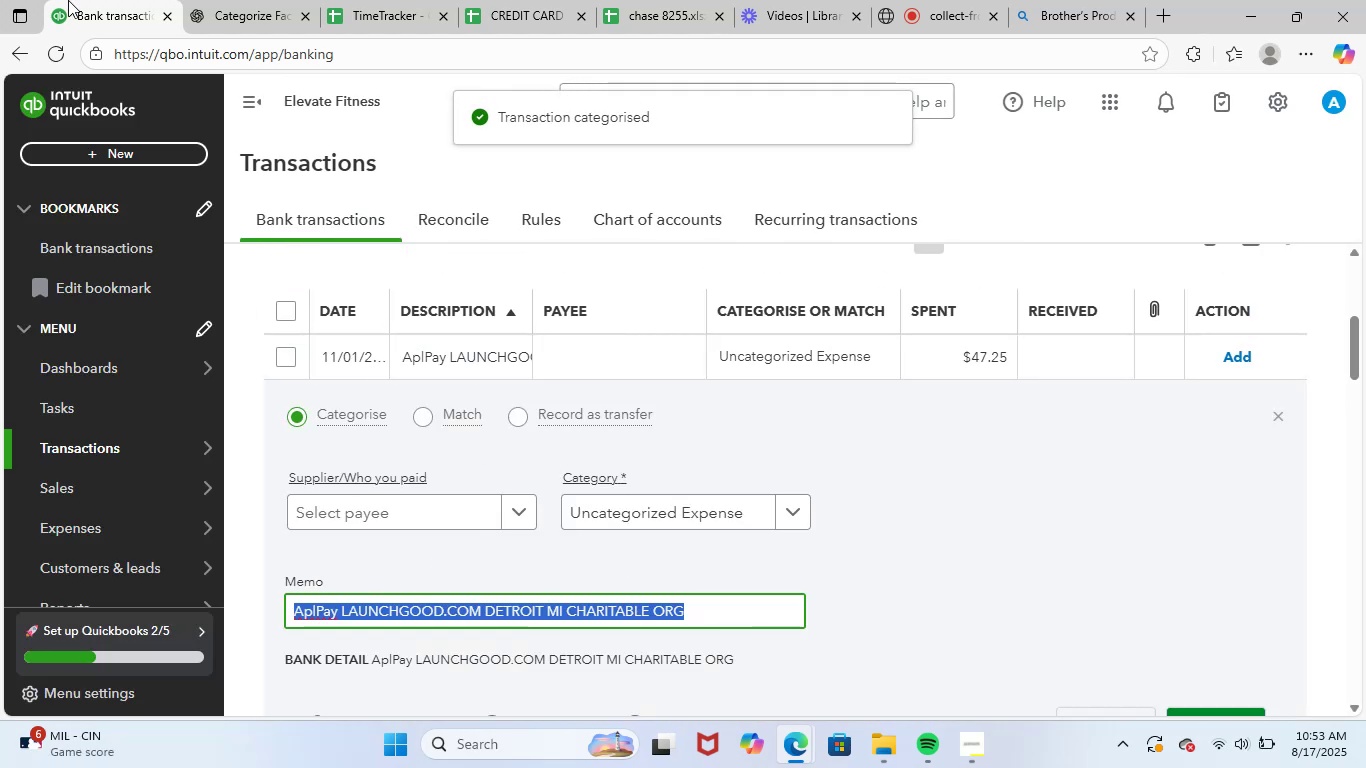 
key(Control+ControlLeft)
 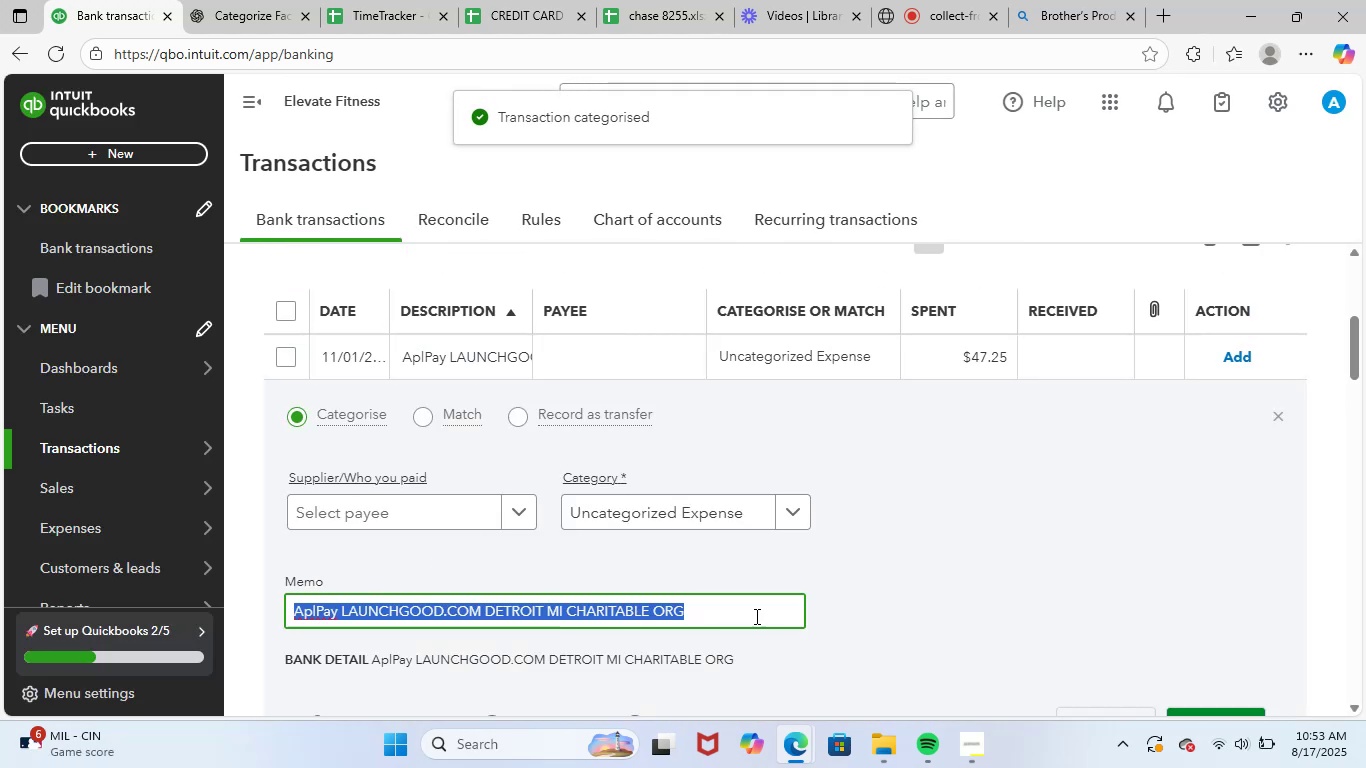 
key(Control+C)
 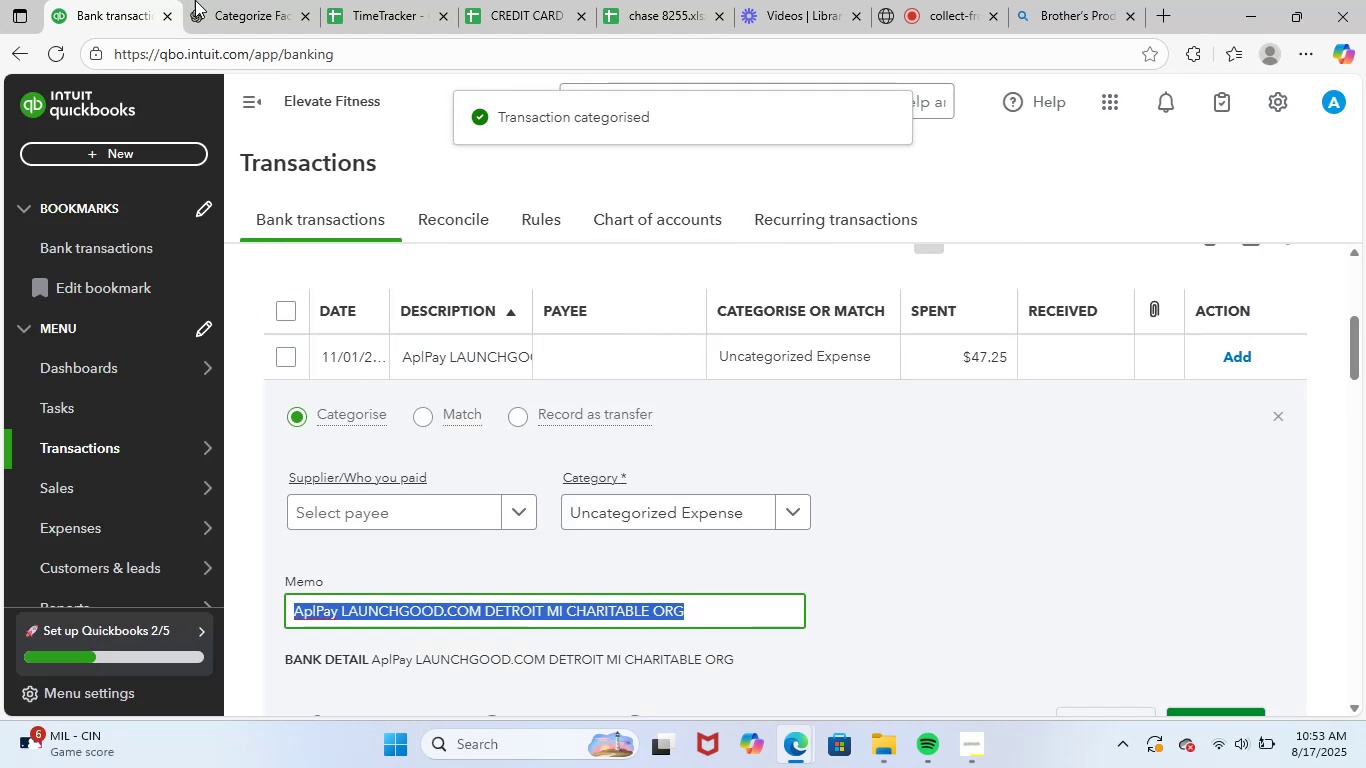 
left_click([241, 0])
 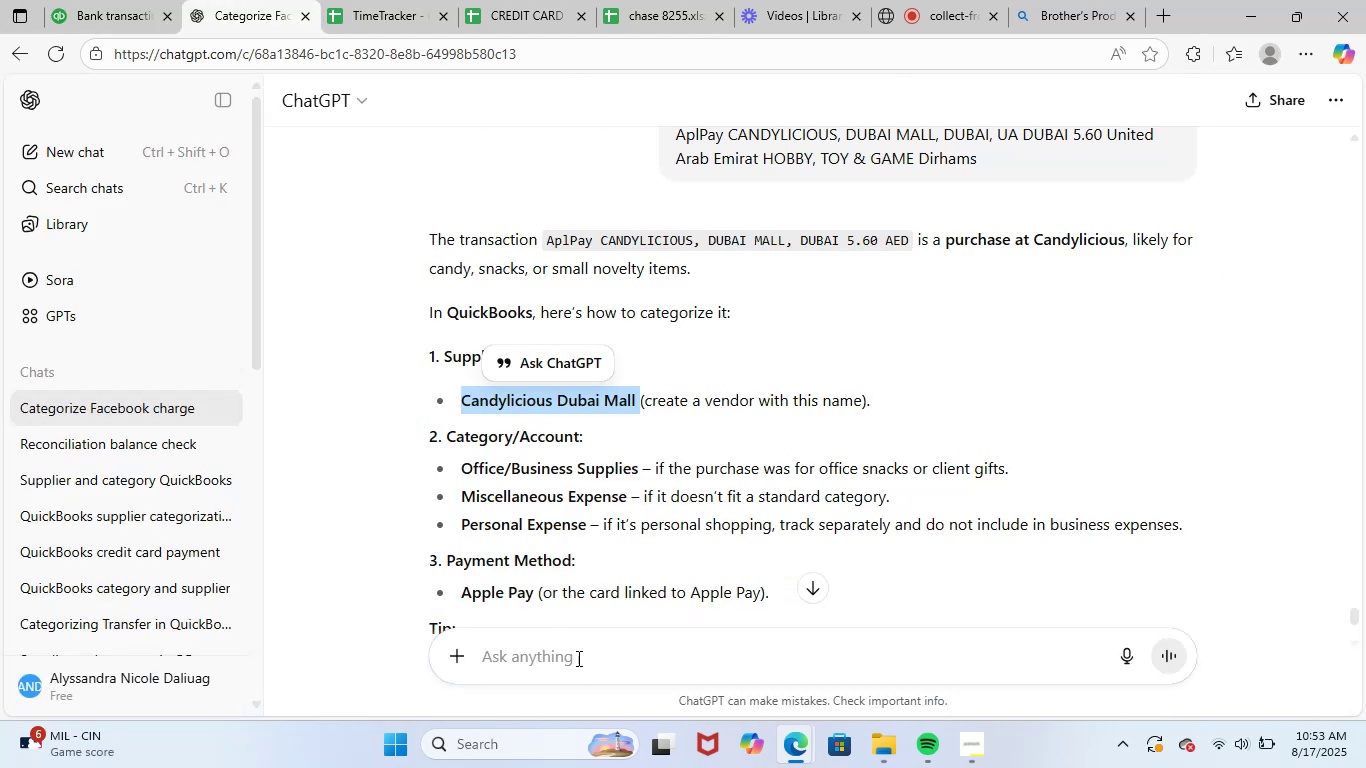 
left_click([579, 658])
 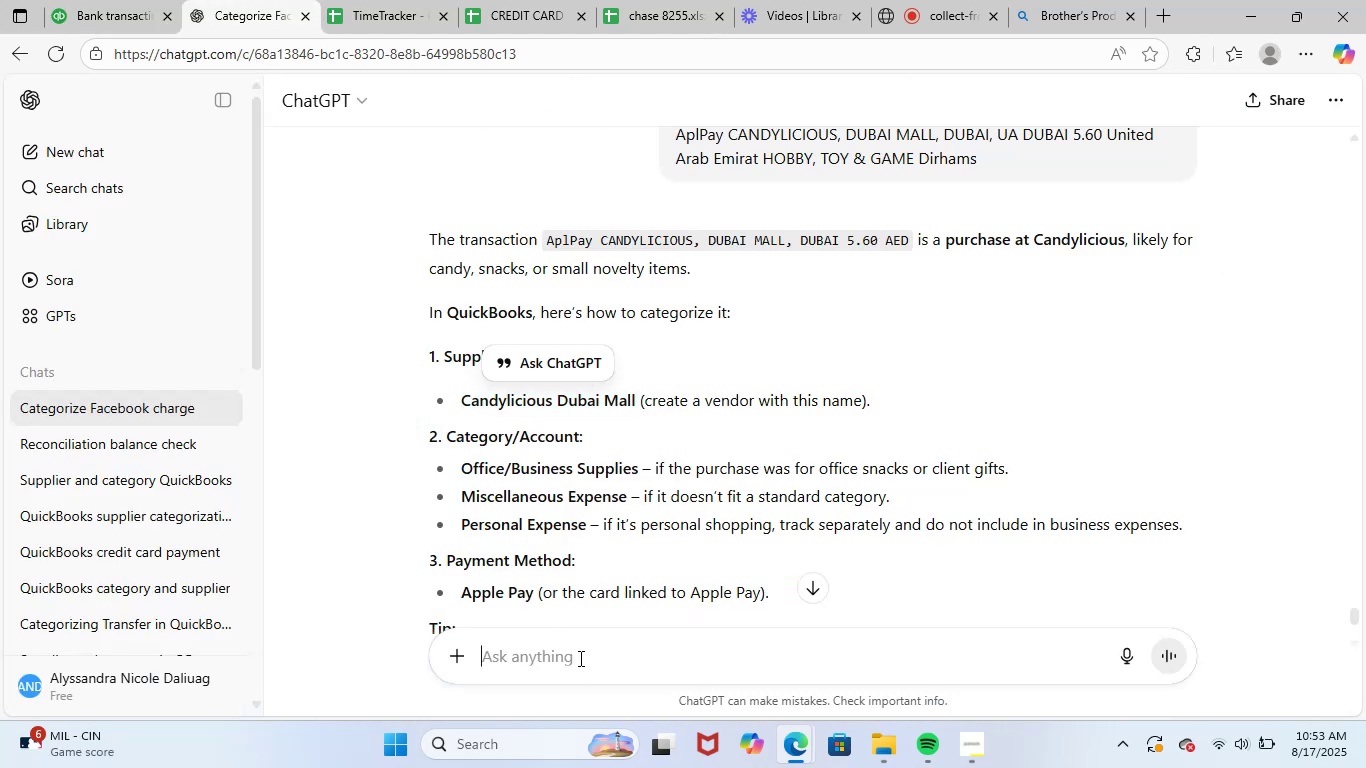 
key(Control+ControlLeft)
 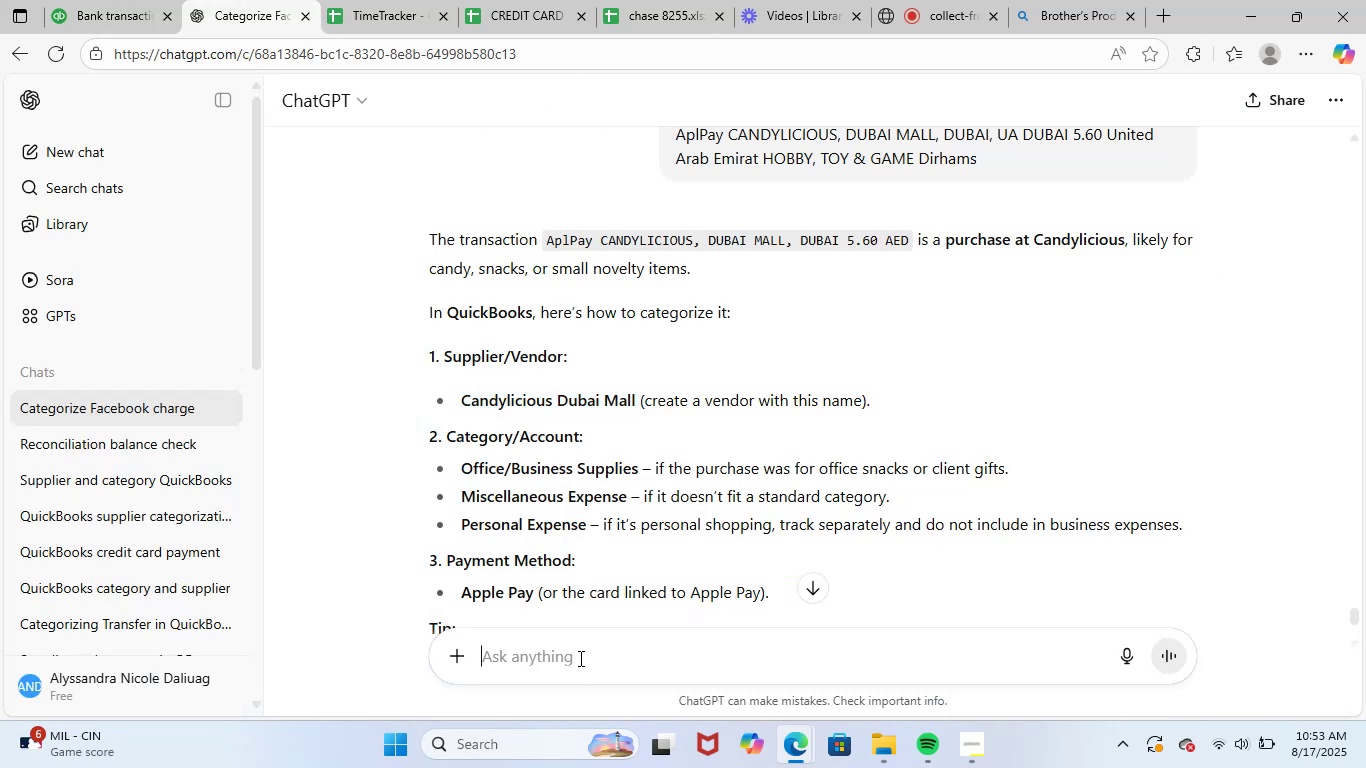 
key(Control+V)
 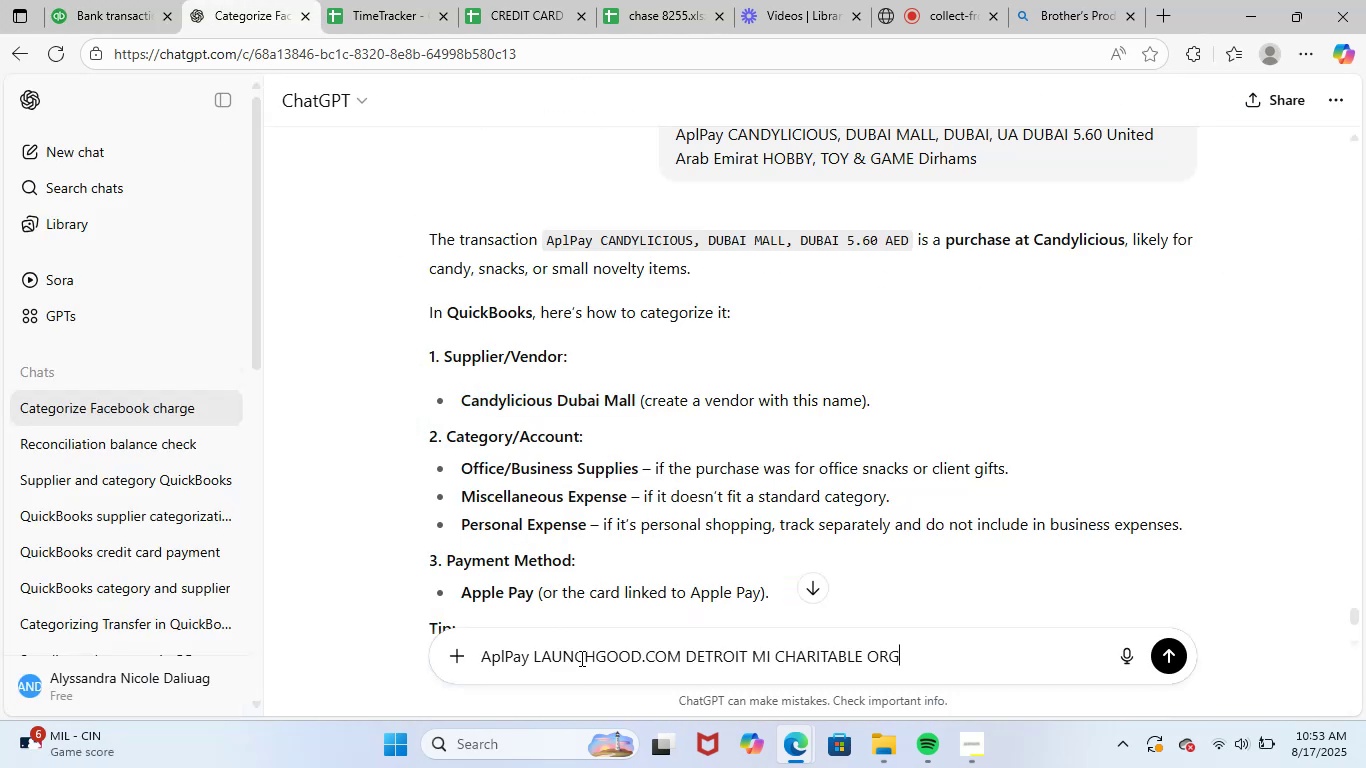 
key(NumpadEnter)
 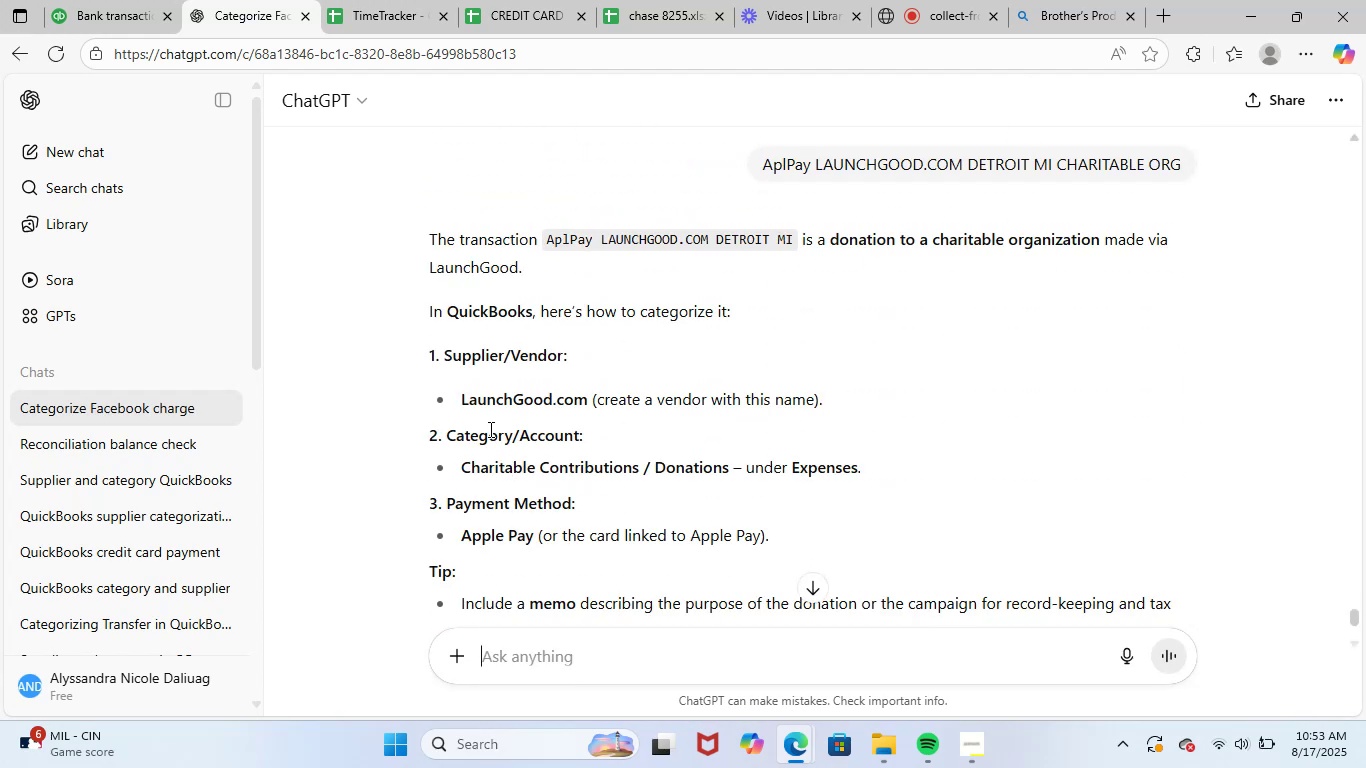 
wait(7.69)
 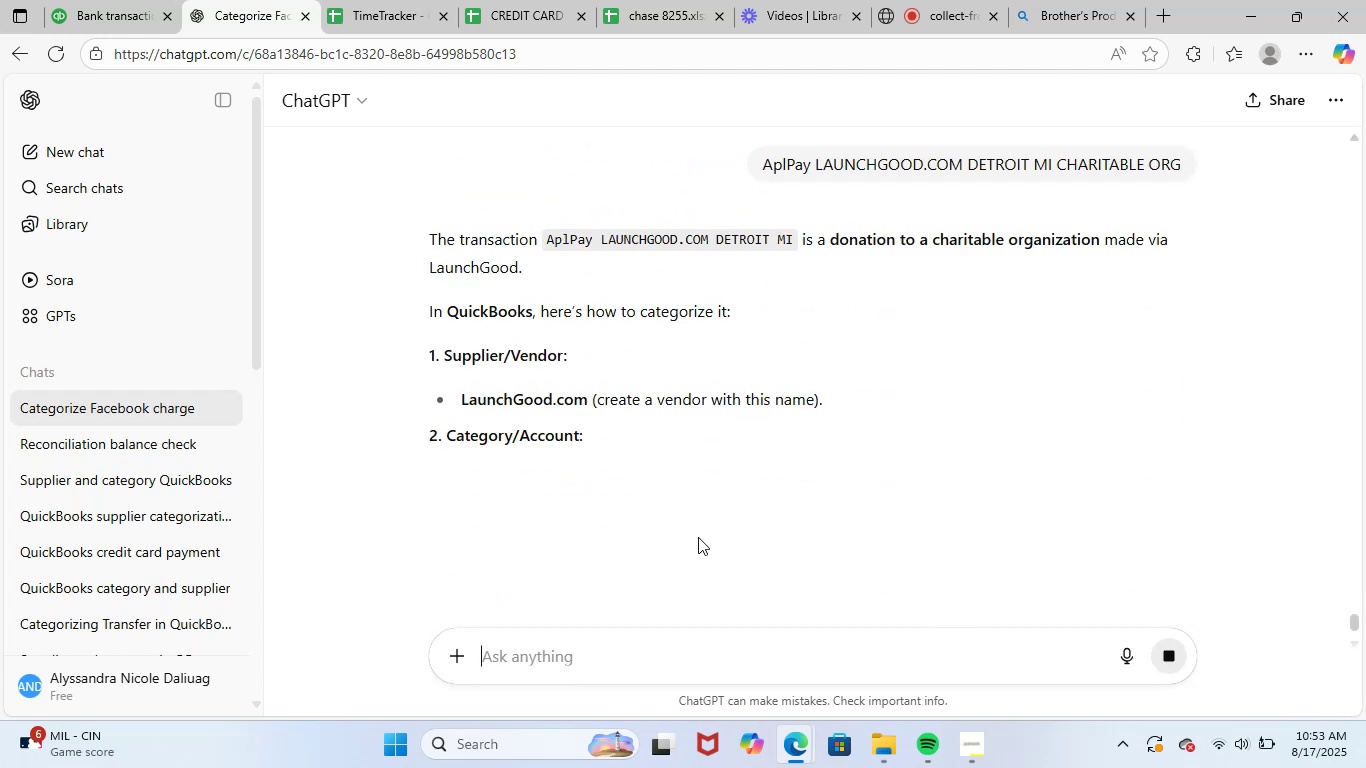 
left_click_drag(start_coordinate=[460, 405], to_coordinate=[591, 401])
 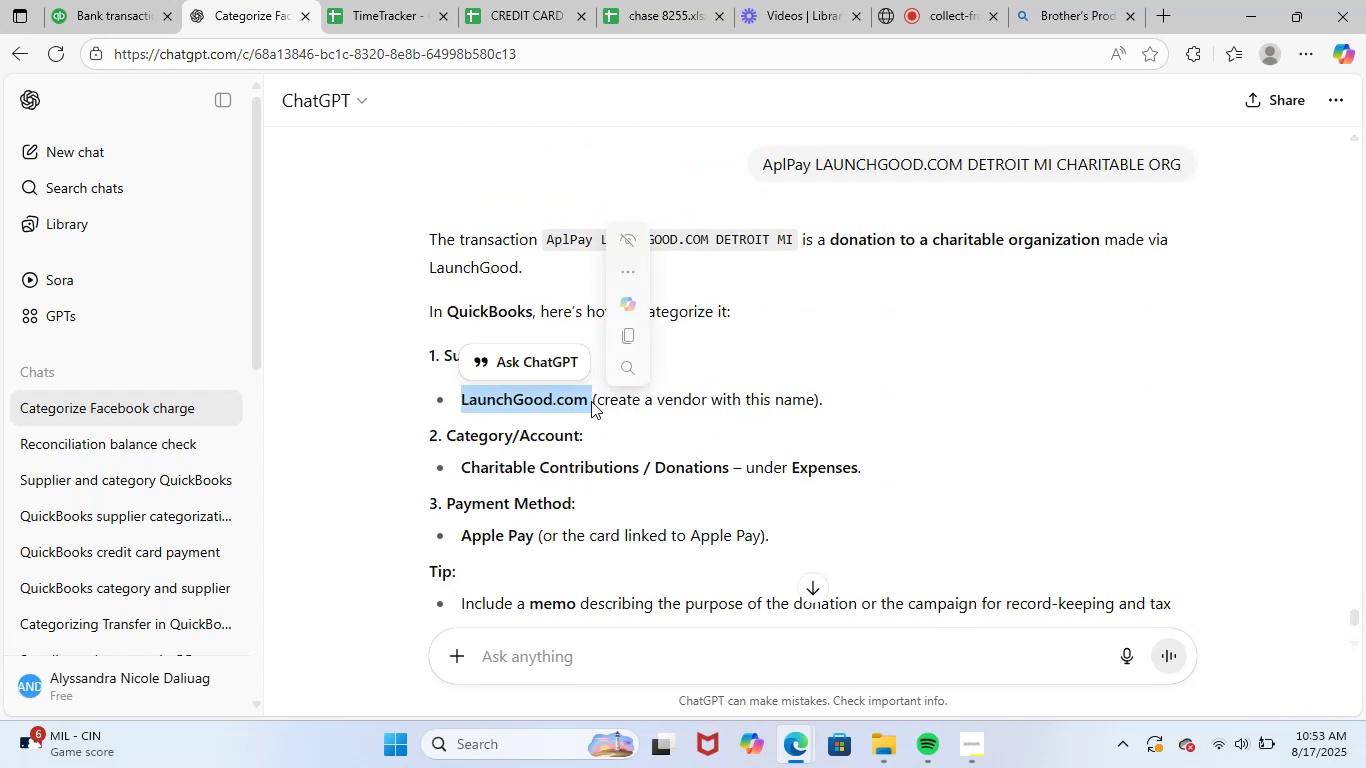 
key(Control+ControlLeft)
 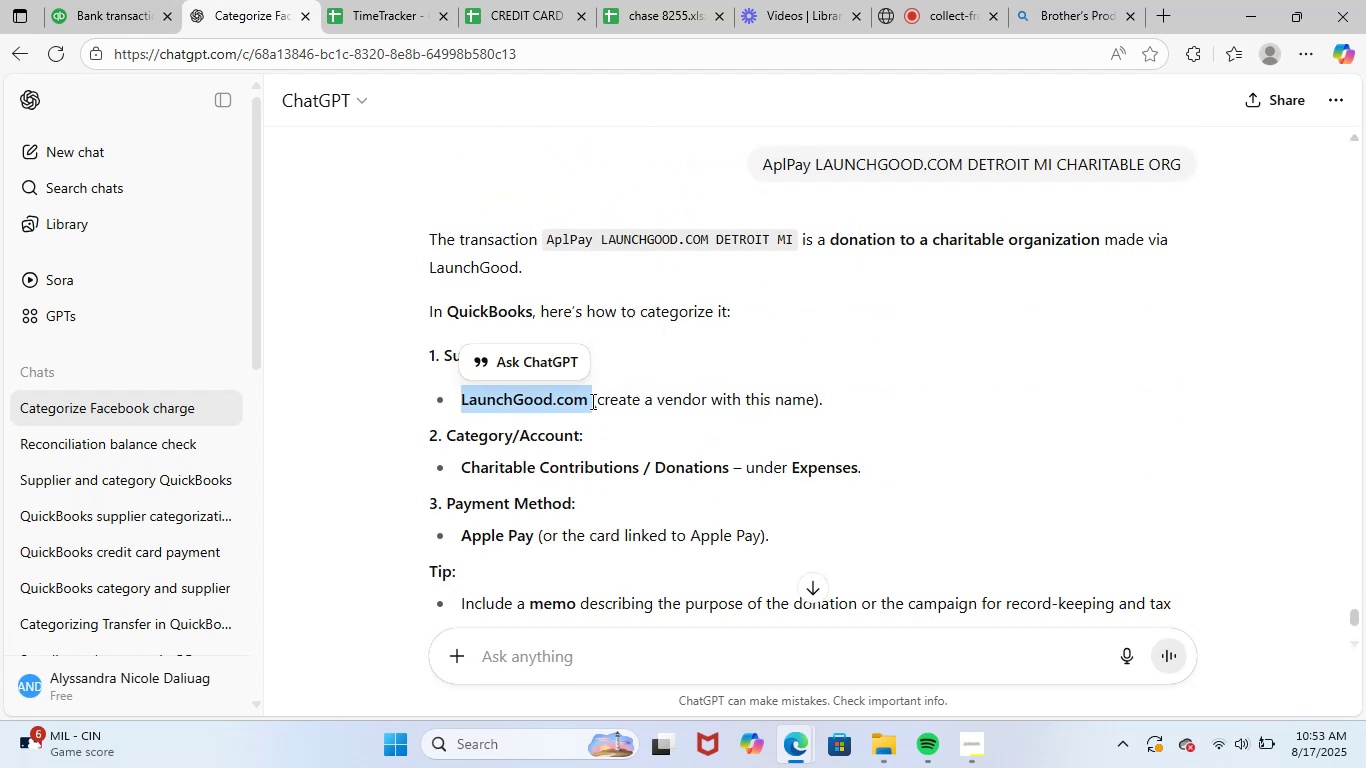 
key(Control+C)
 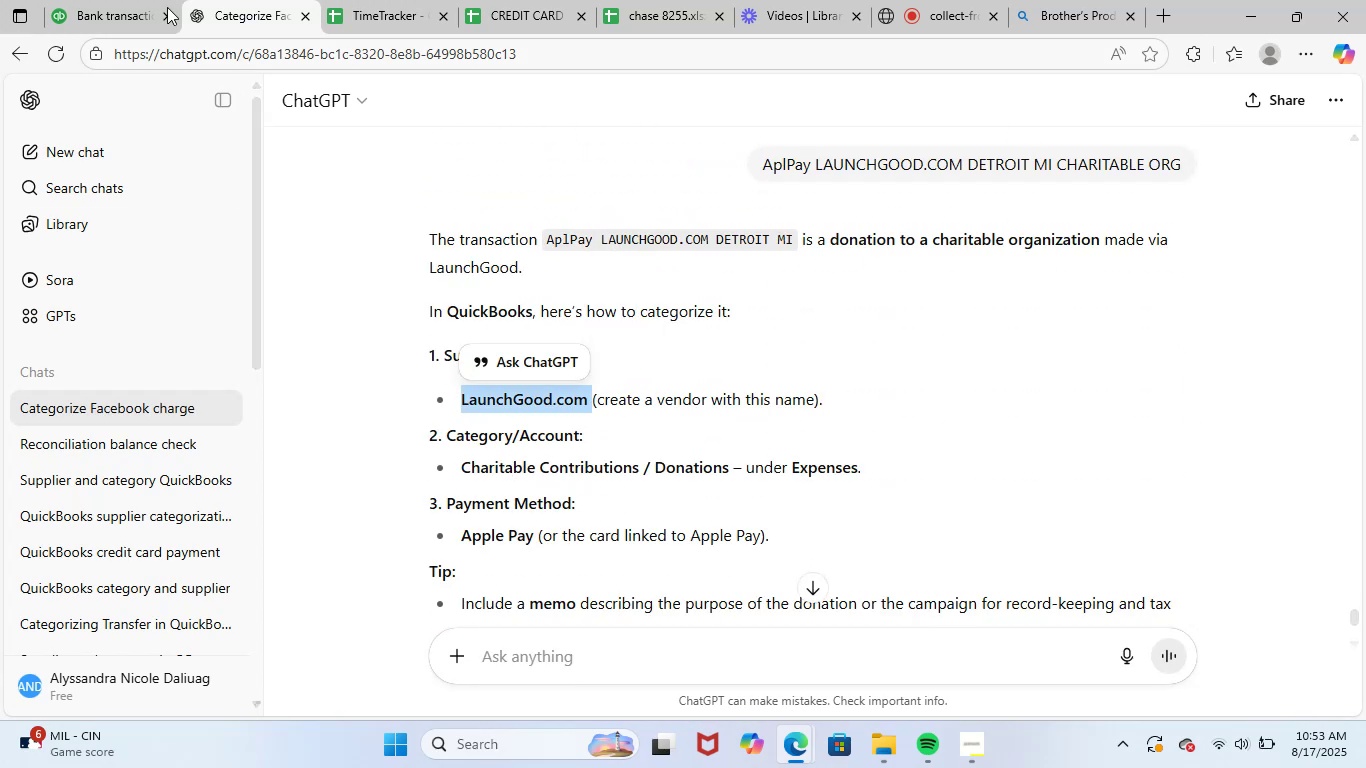 
left_click([107, 0])
 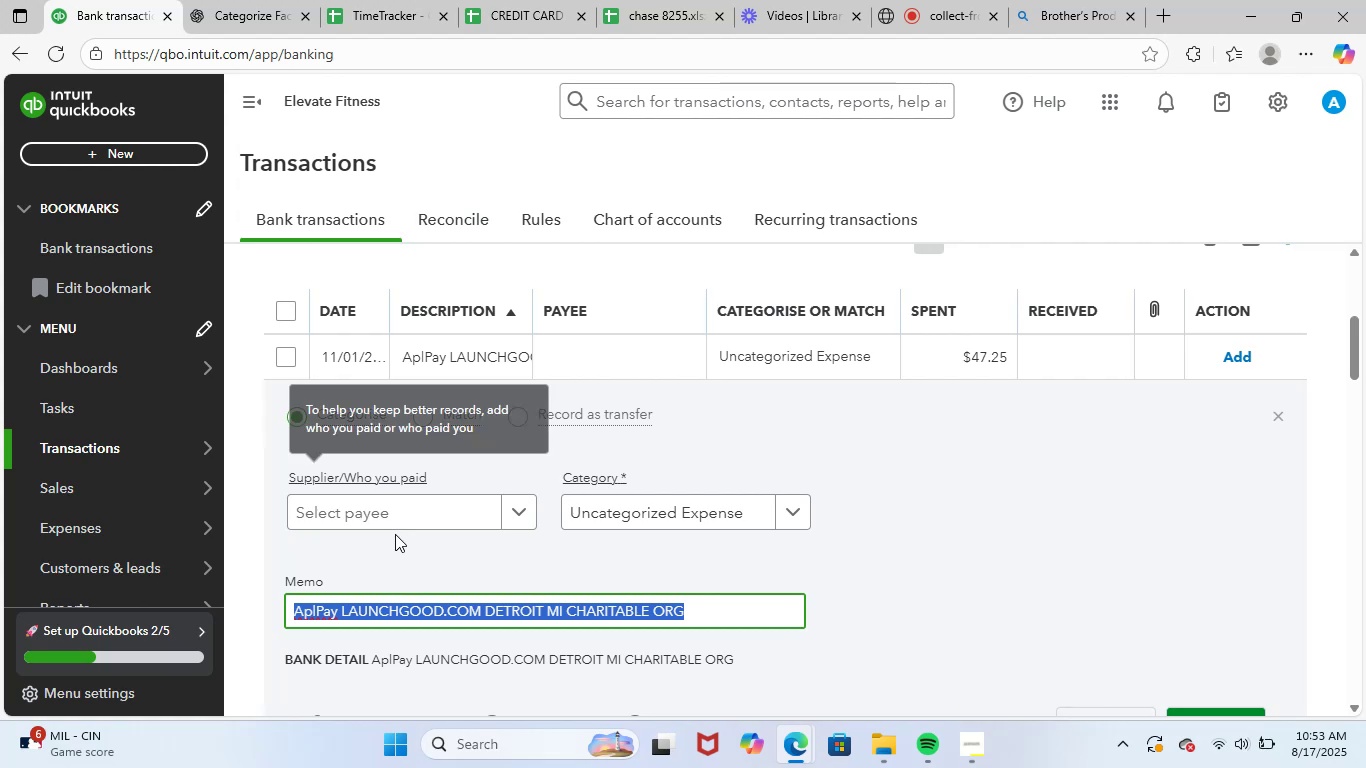 
left_click([424, 511])
 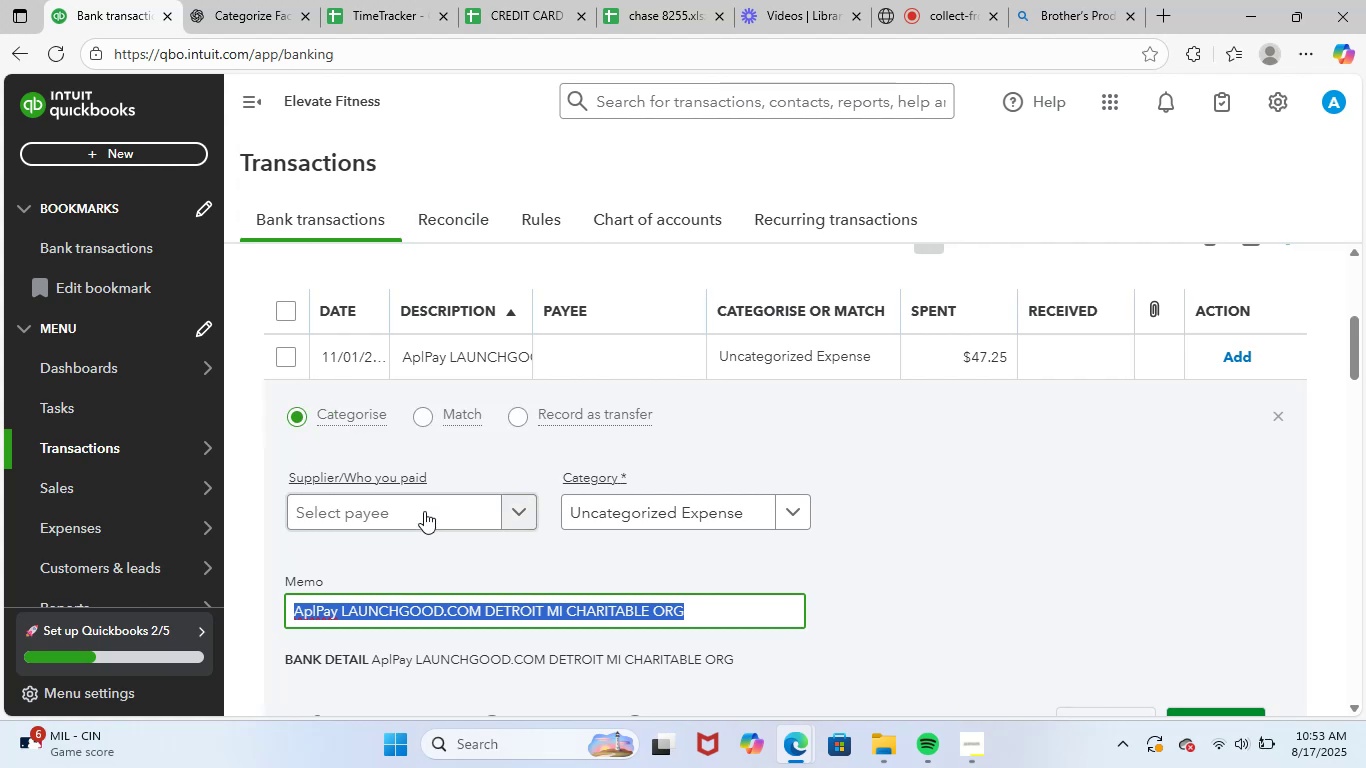 
key(Control+ControlLeft)
 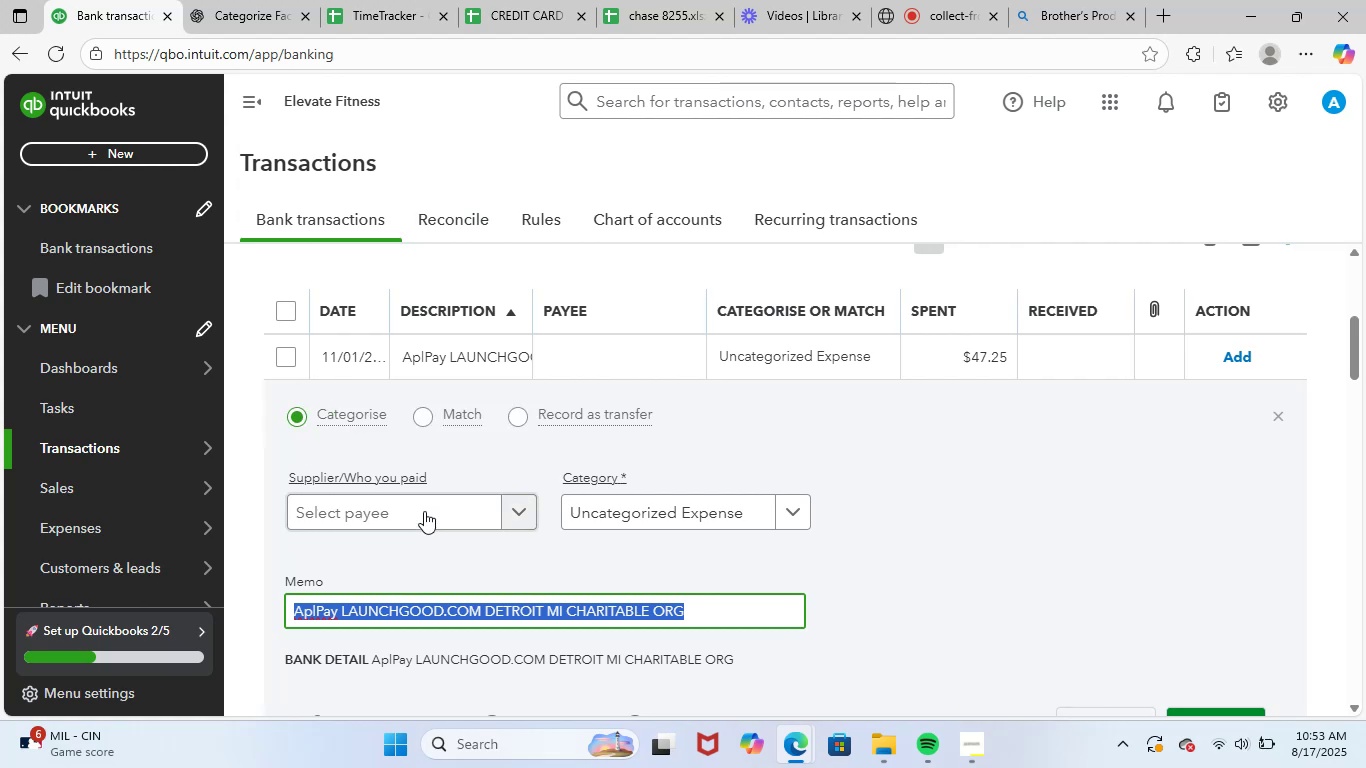 
key(Control+V)
 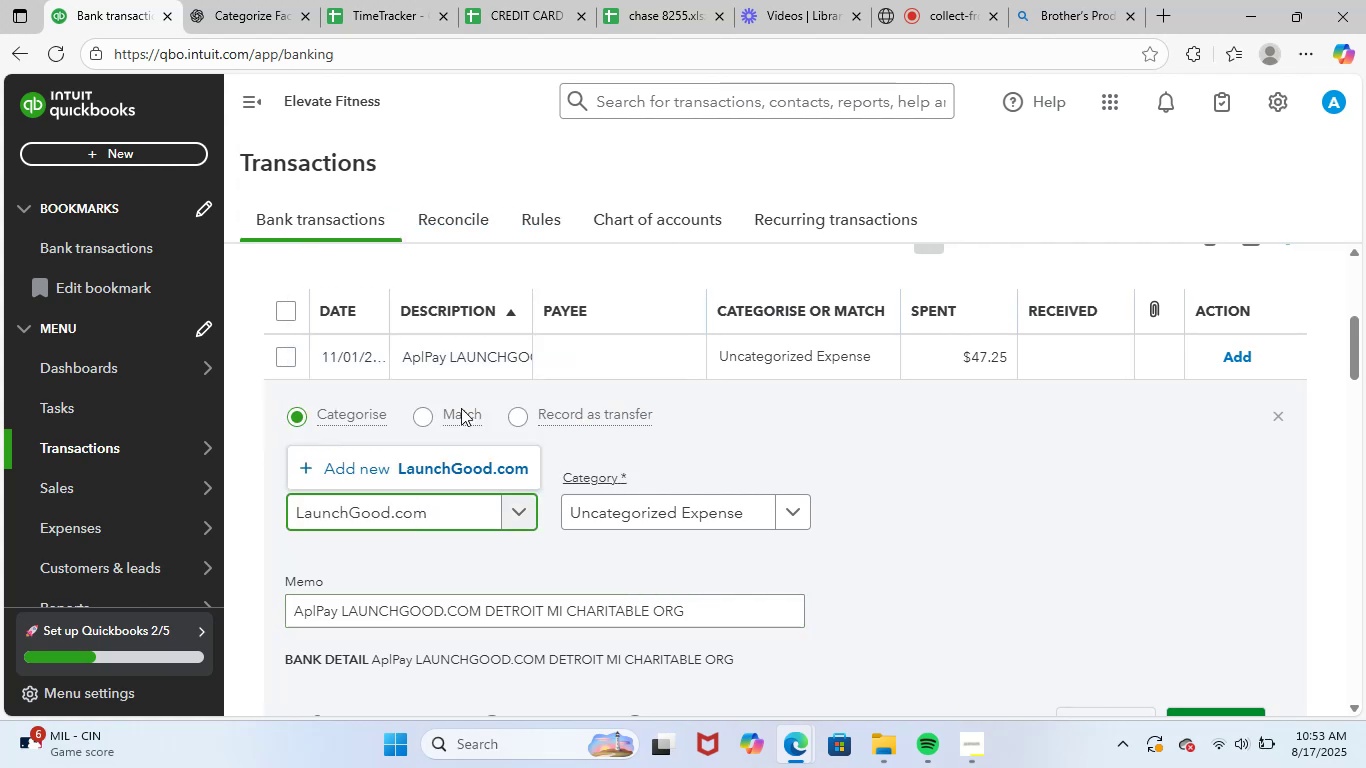 
left_click([448, 476])
 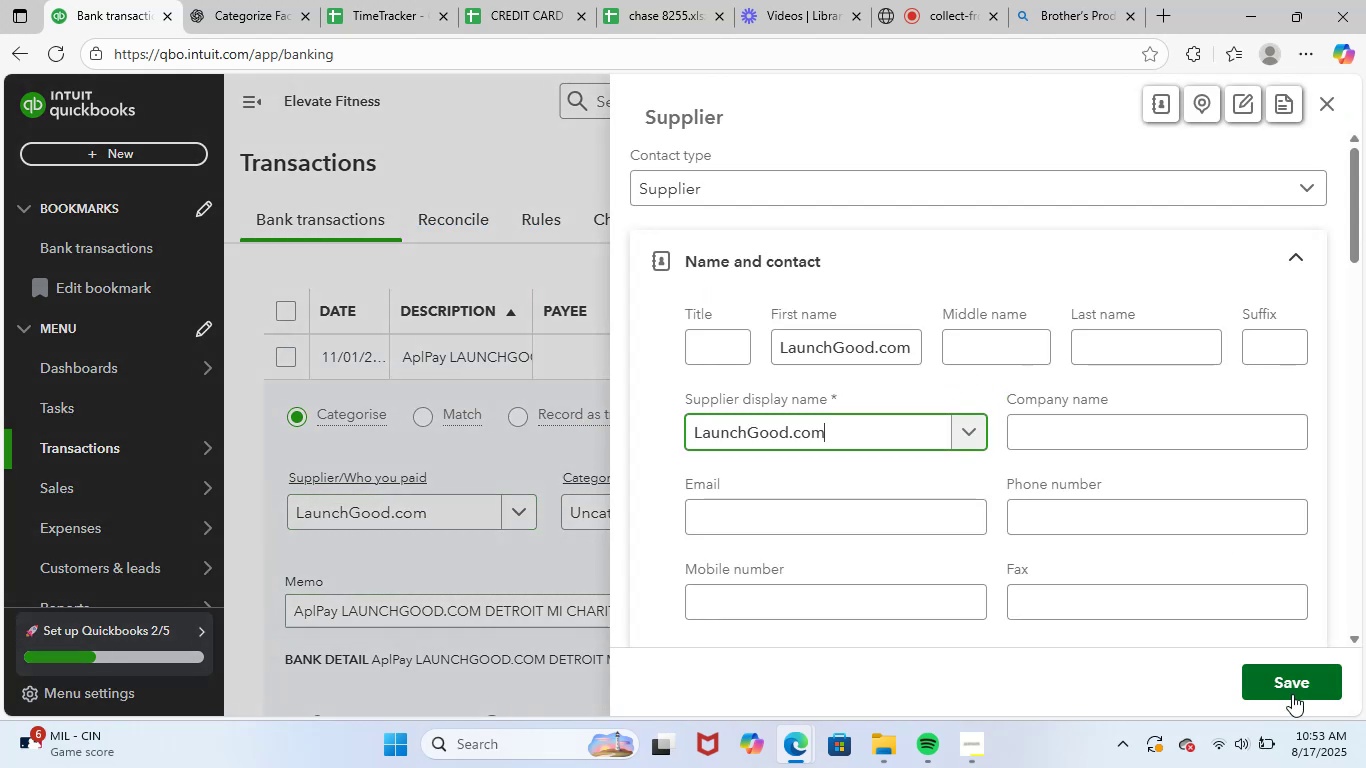 
left_click([1298, 676])
 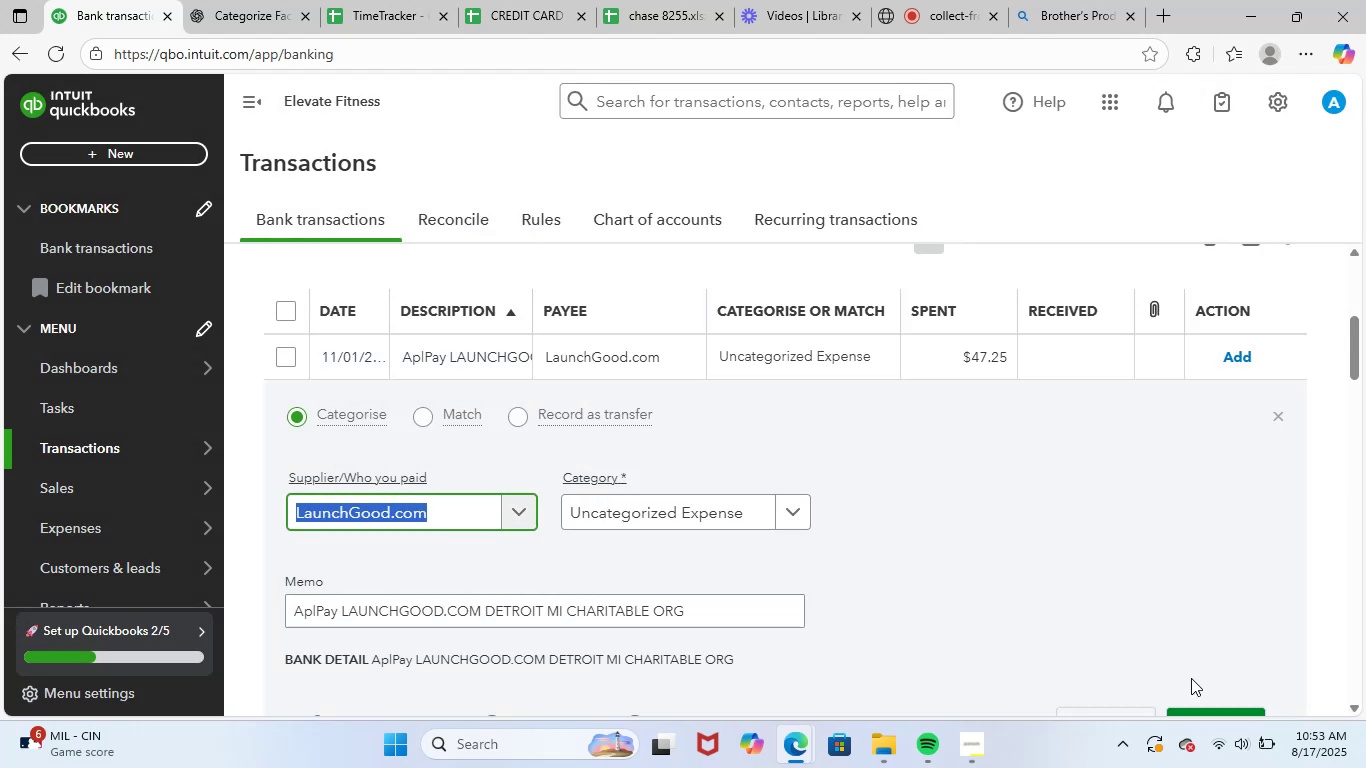 
left_click([674, 515])
 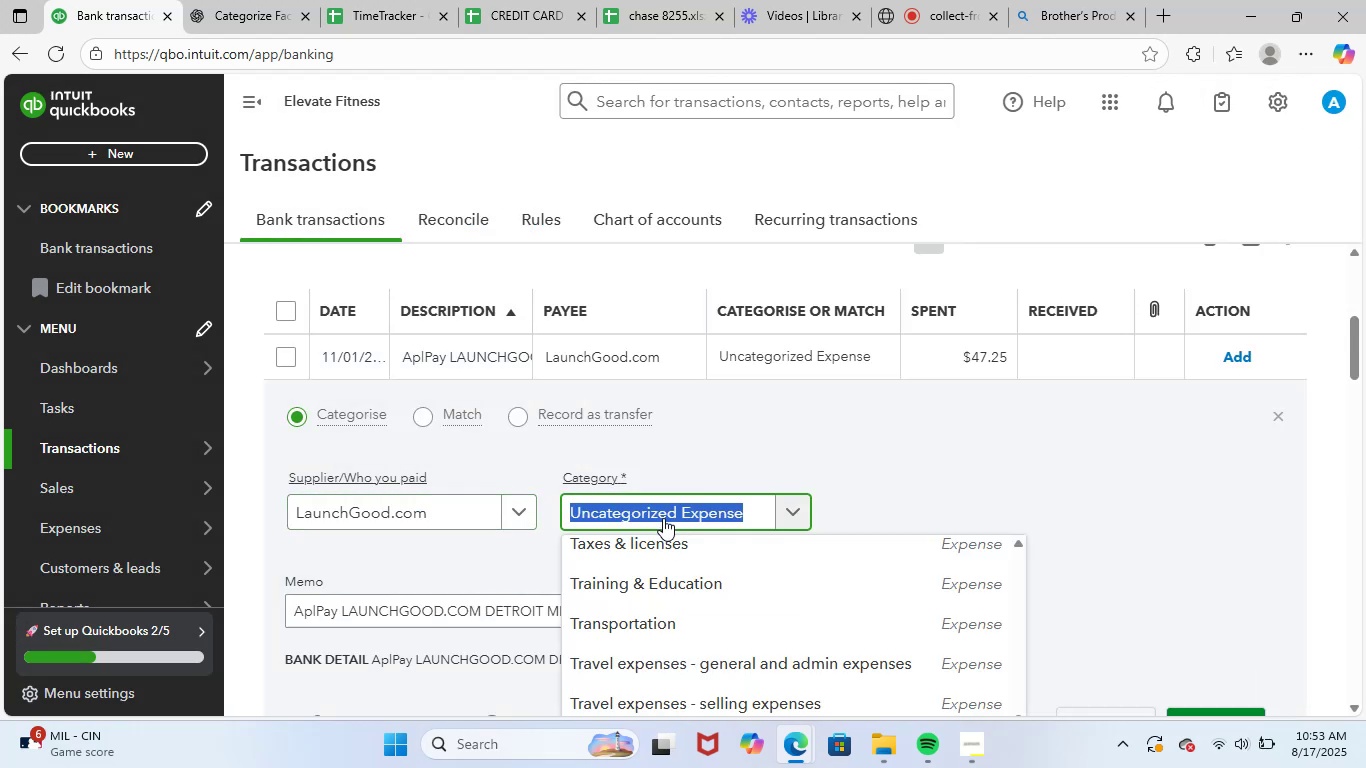 
type(gene)
 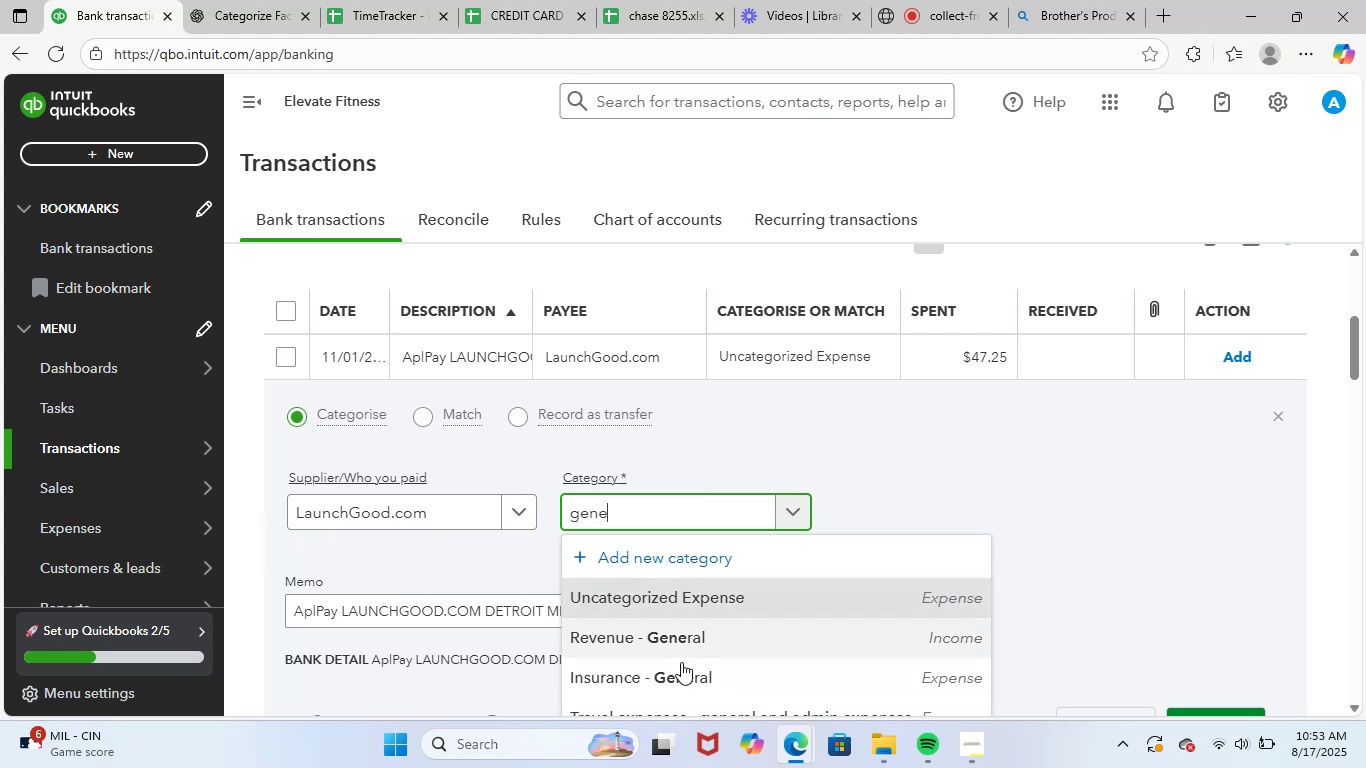 
scroll: coordinate [1140, 487], scroll_direction: down, amount: 1.0
 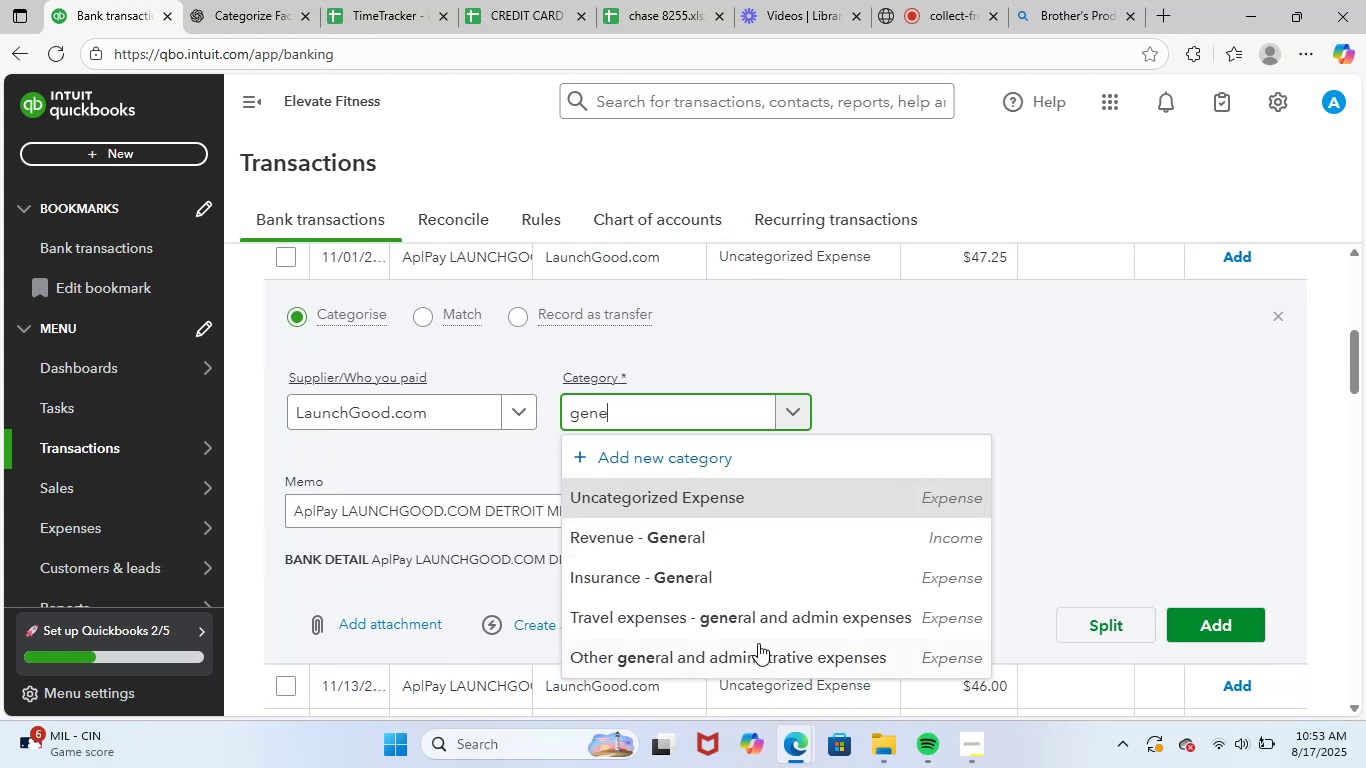 
left_click([752, 659])
 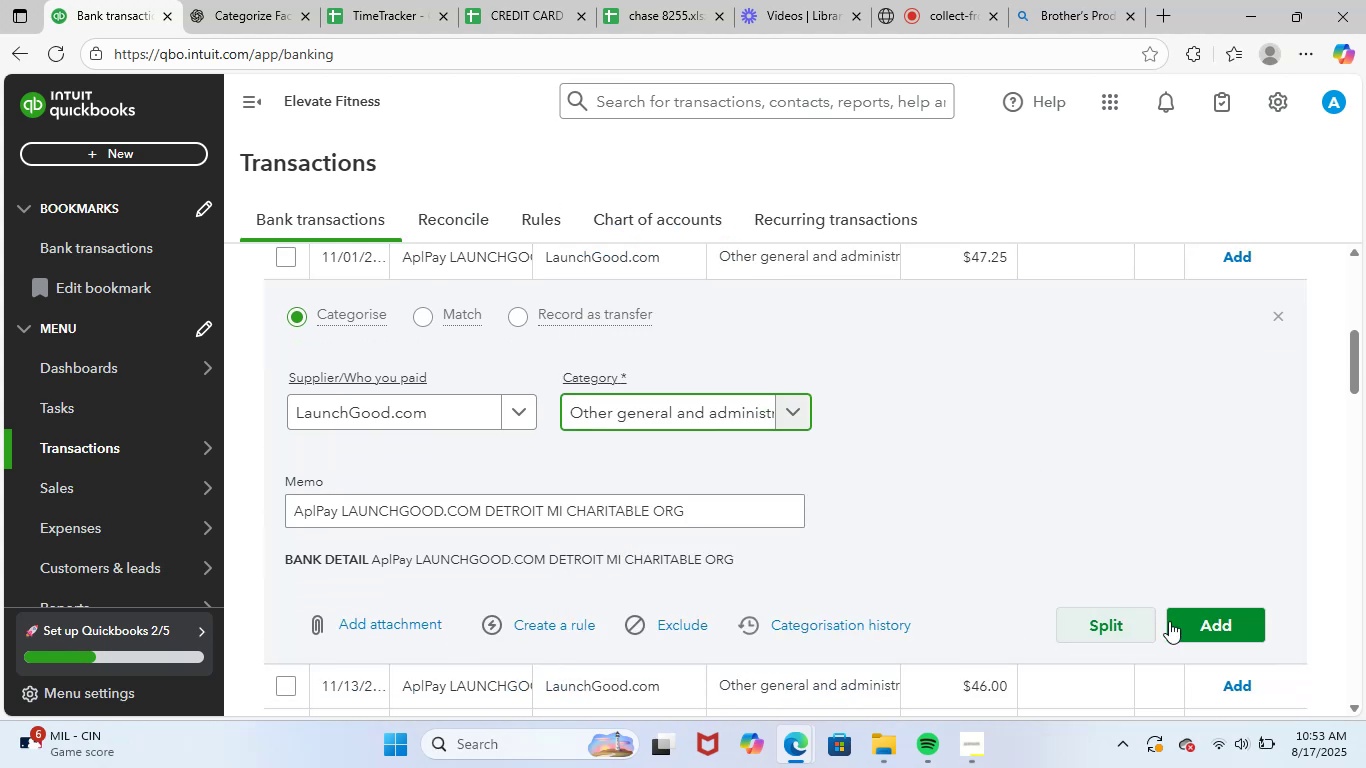 
left_click([1194, 622])
 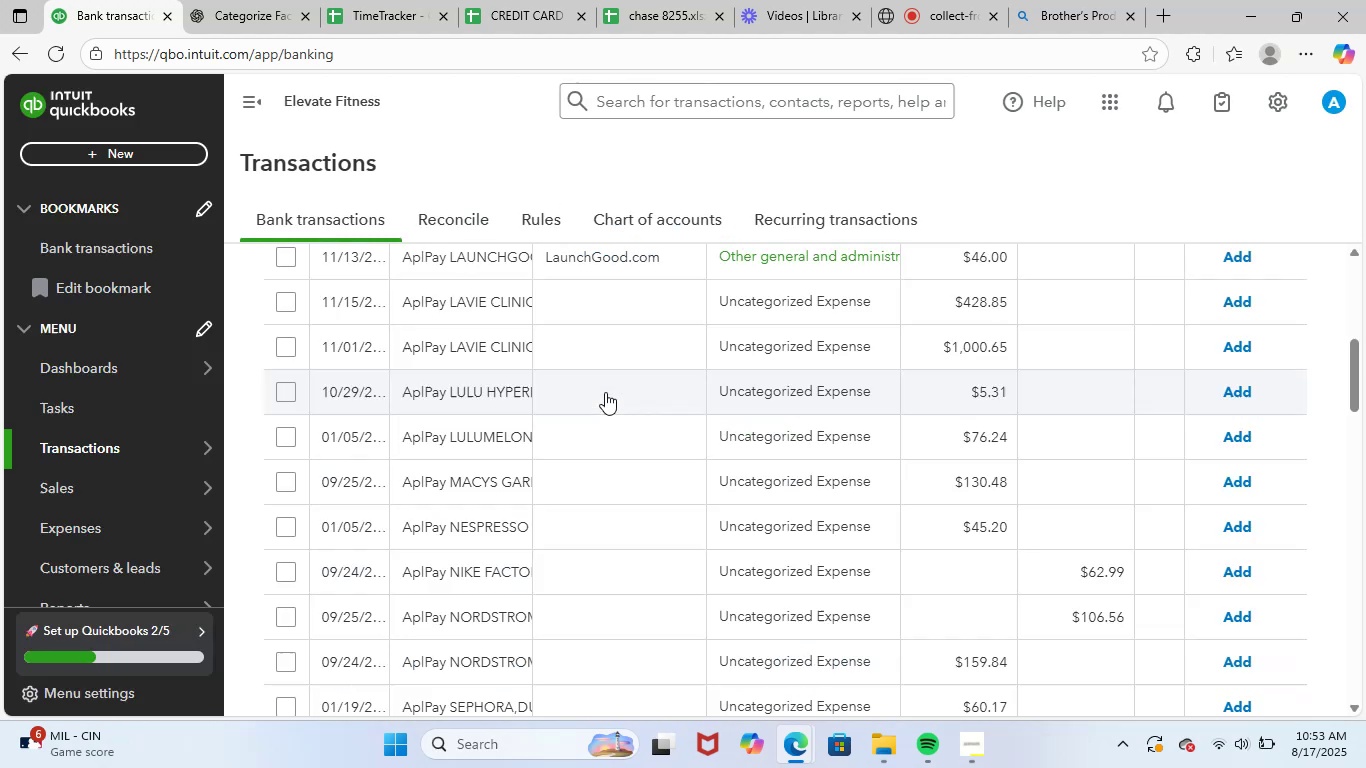 
scroll: coordinate [1053, 349], scroll_direction: up, amount: 1.0
 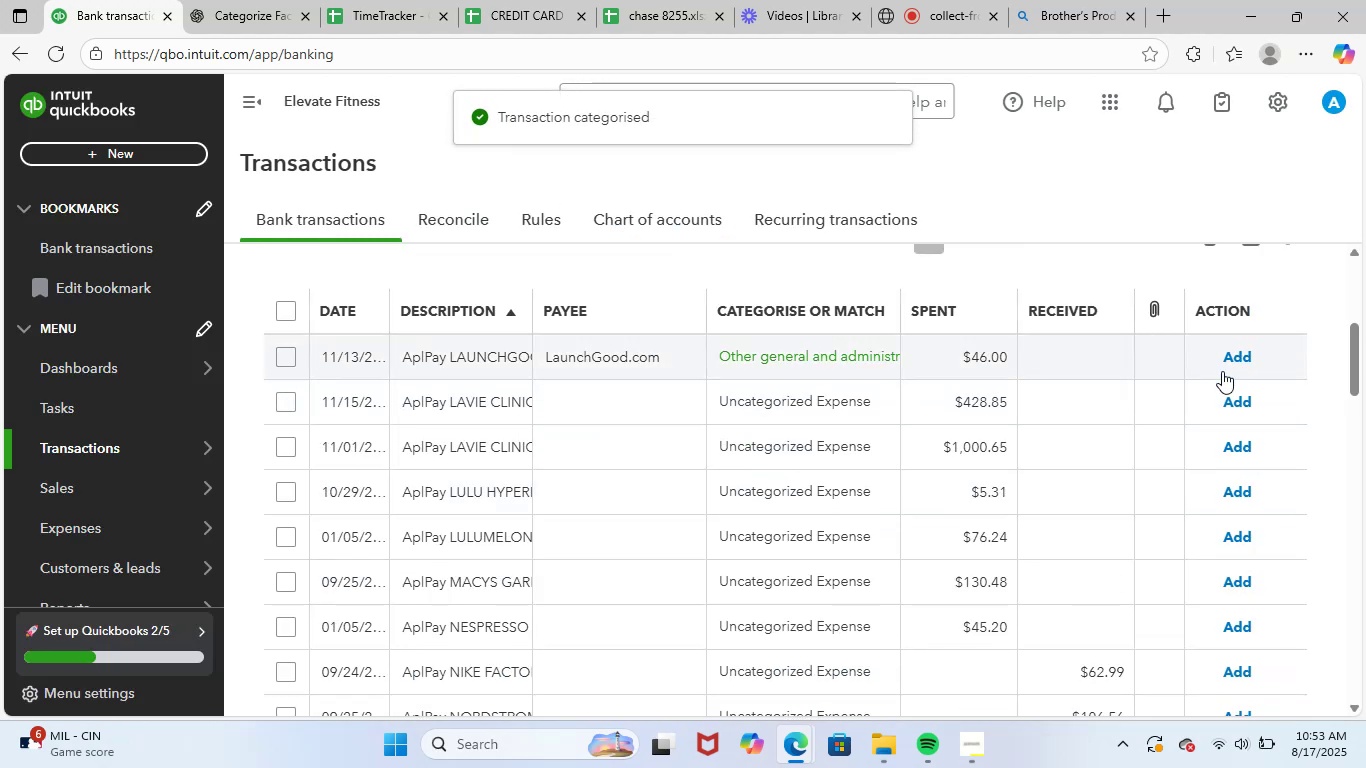 
left_click([1236, 358])
 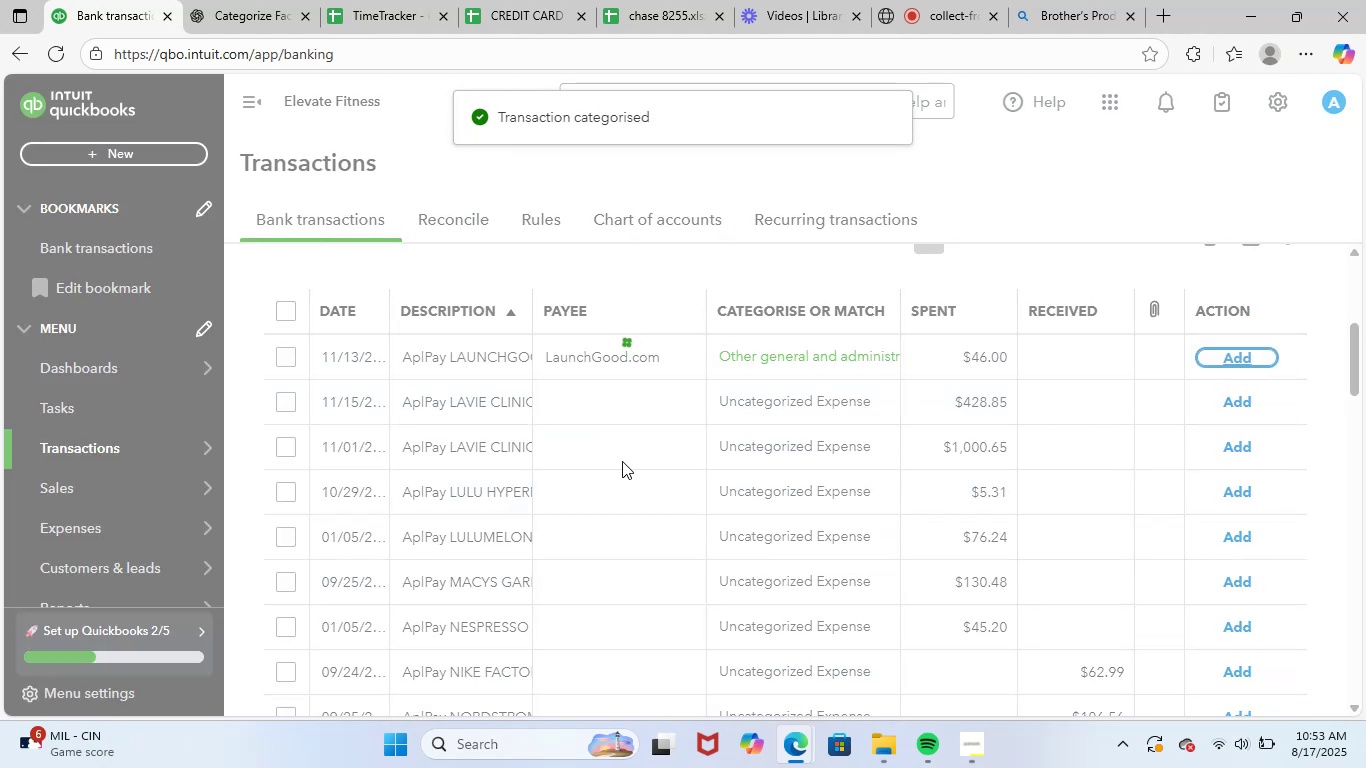 
left_click([500, 405])
 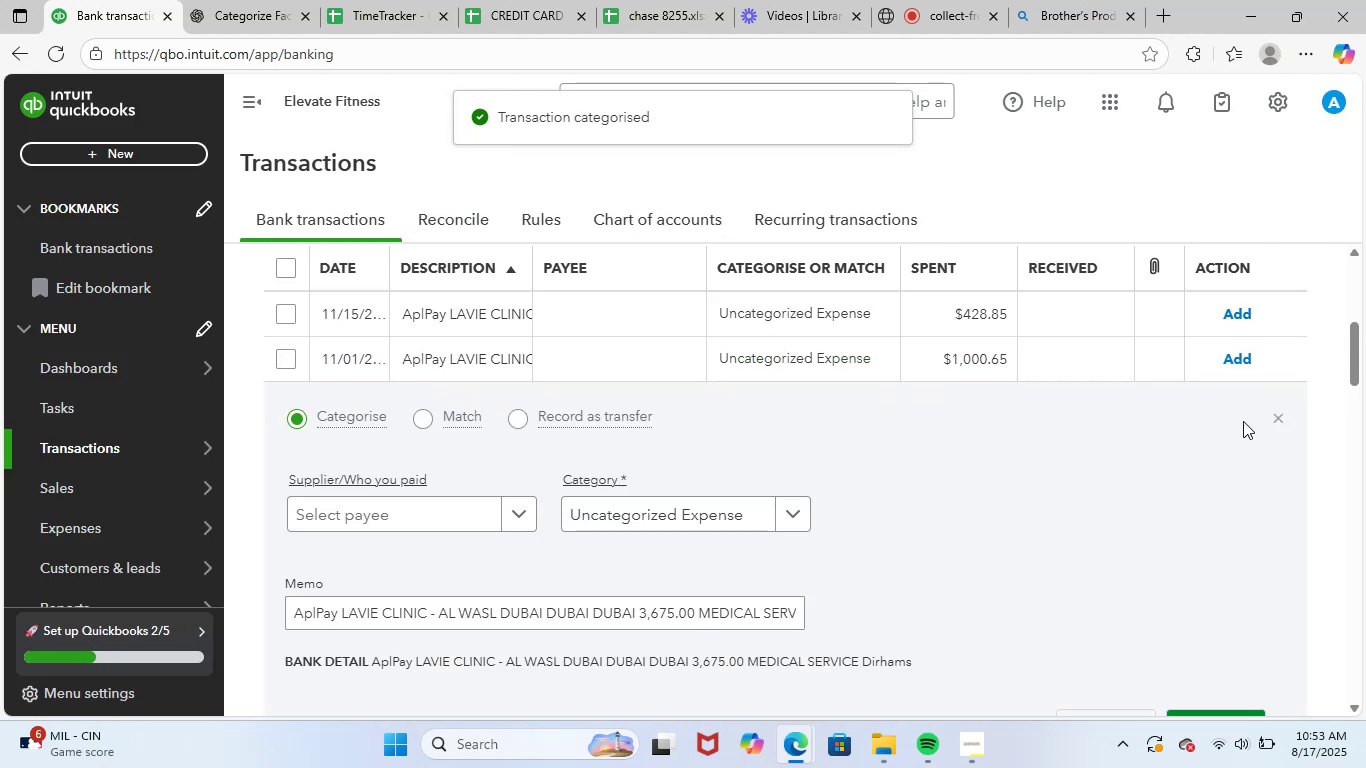 
left_click([1281, 422])
 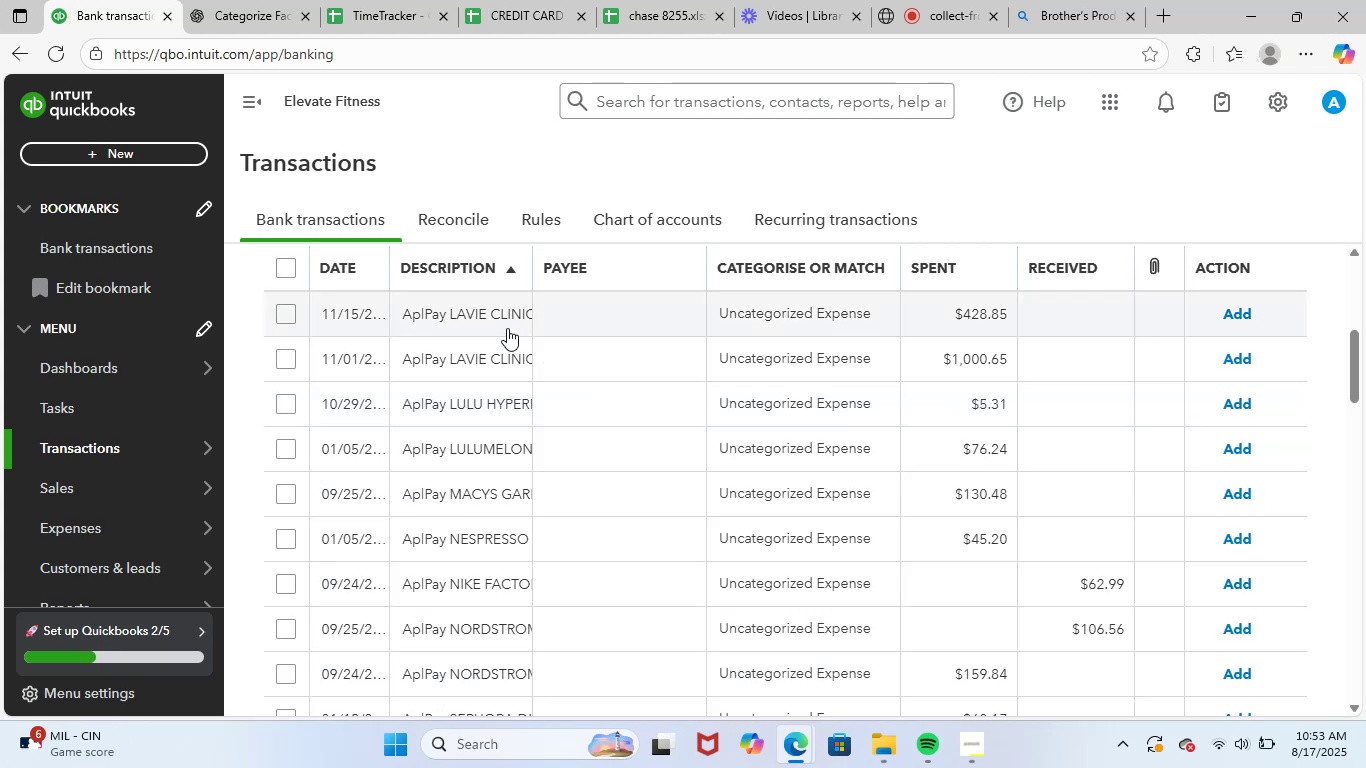 
left_click([502, 323])
 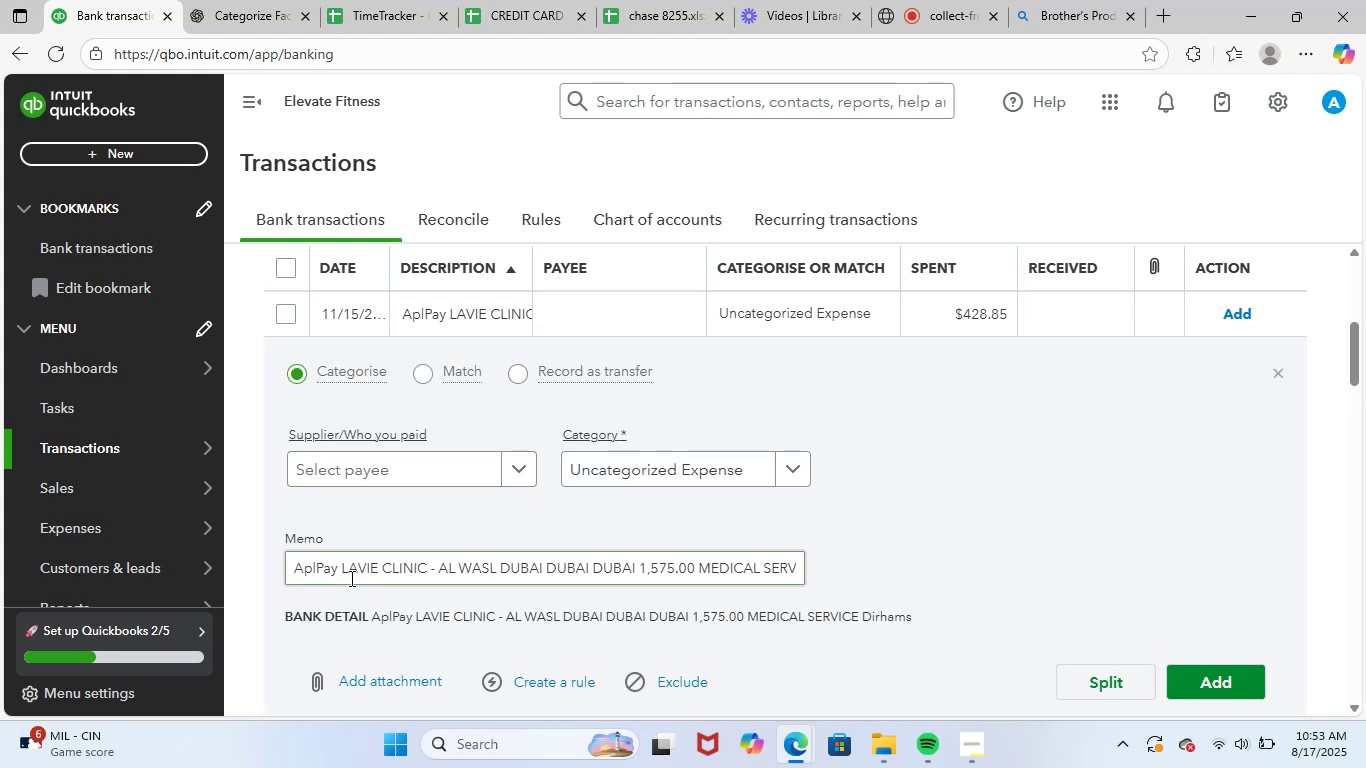 
left_click_drag(start_coordinate=[339, 570], to_coordinate=[424, 571])
 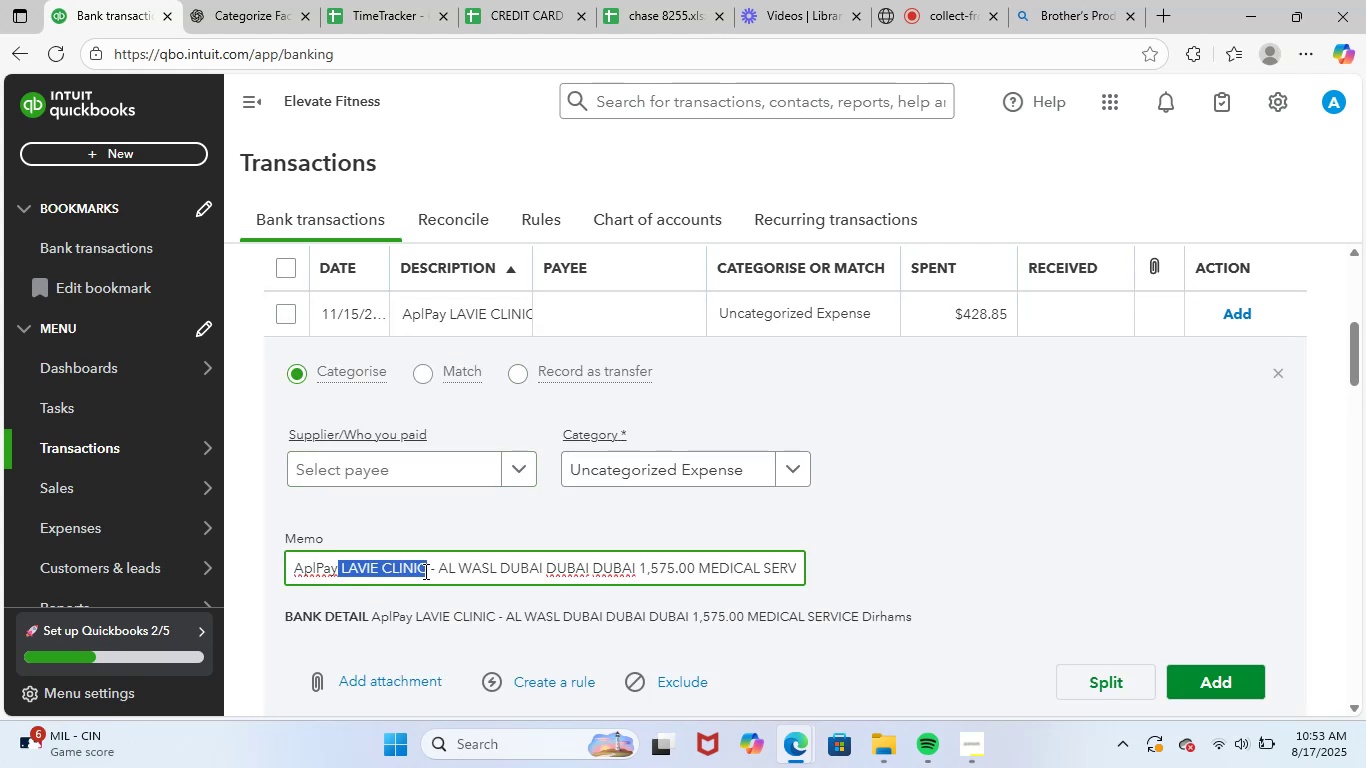 
key(Control+C)
 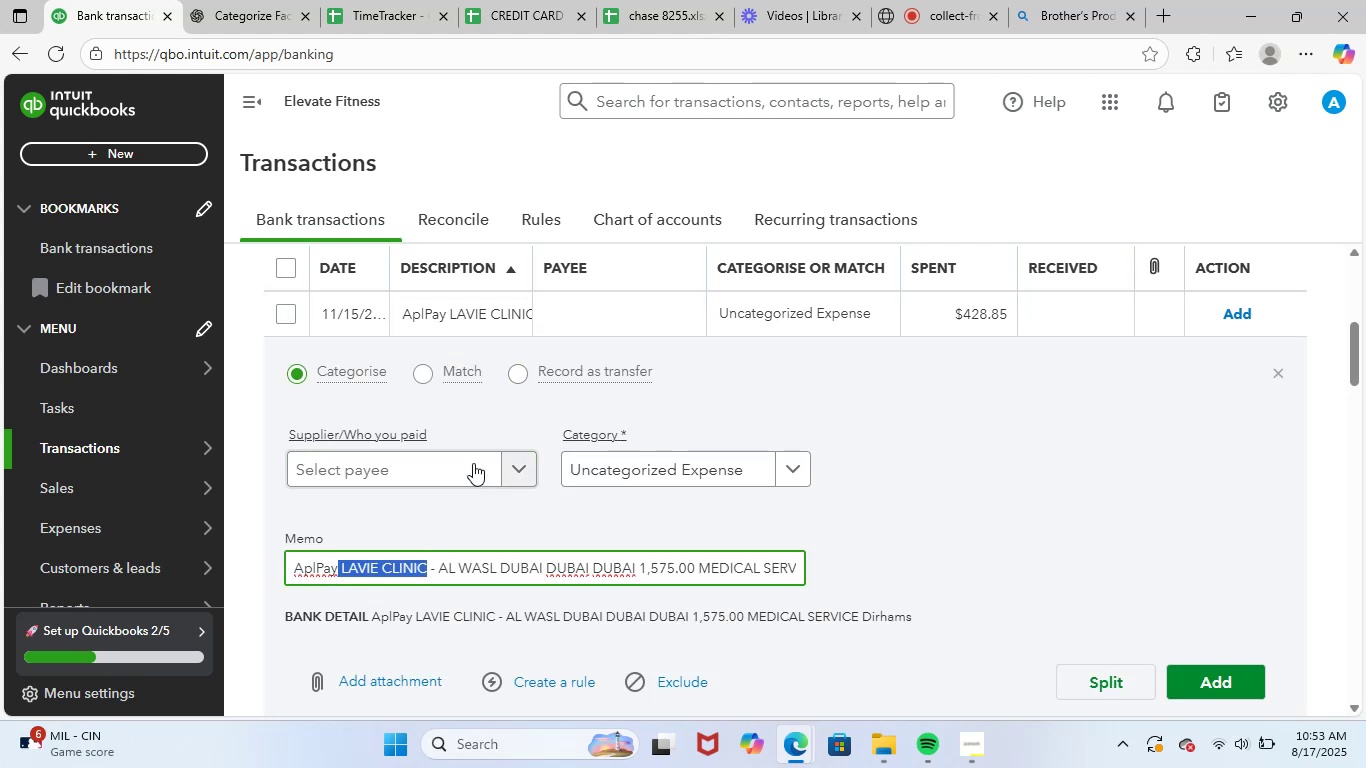 
left_click([470, 460])
 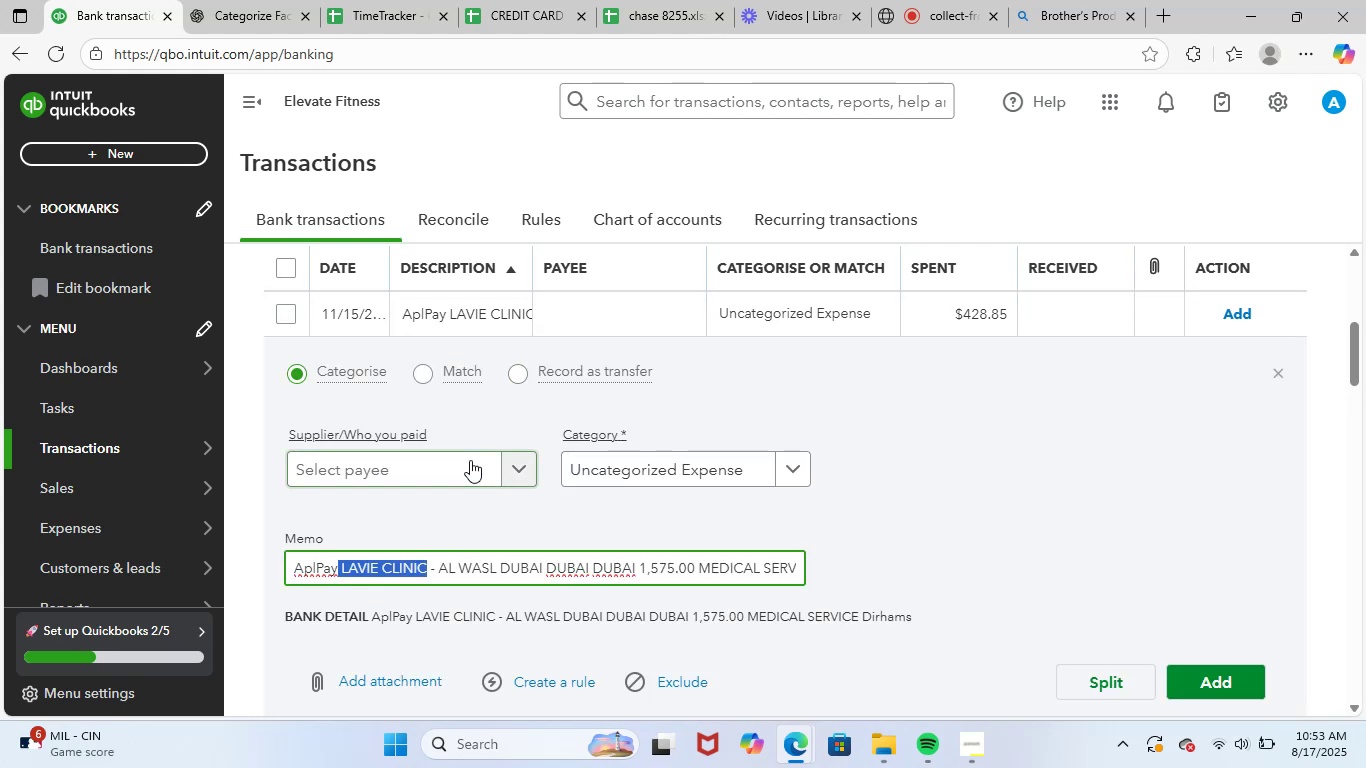 
key(Control+V)
 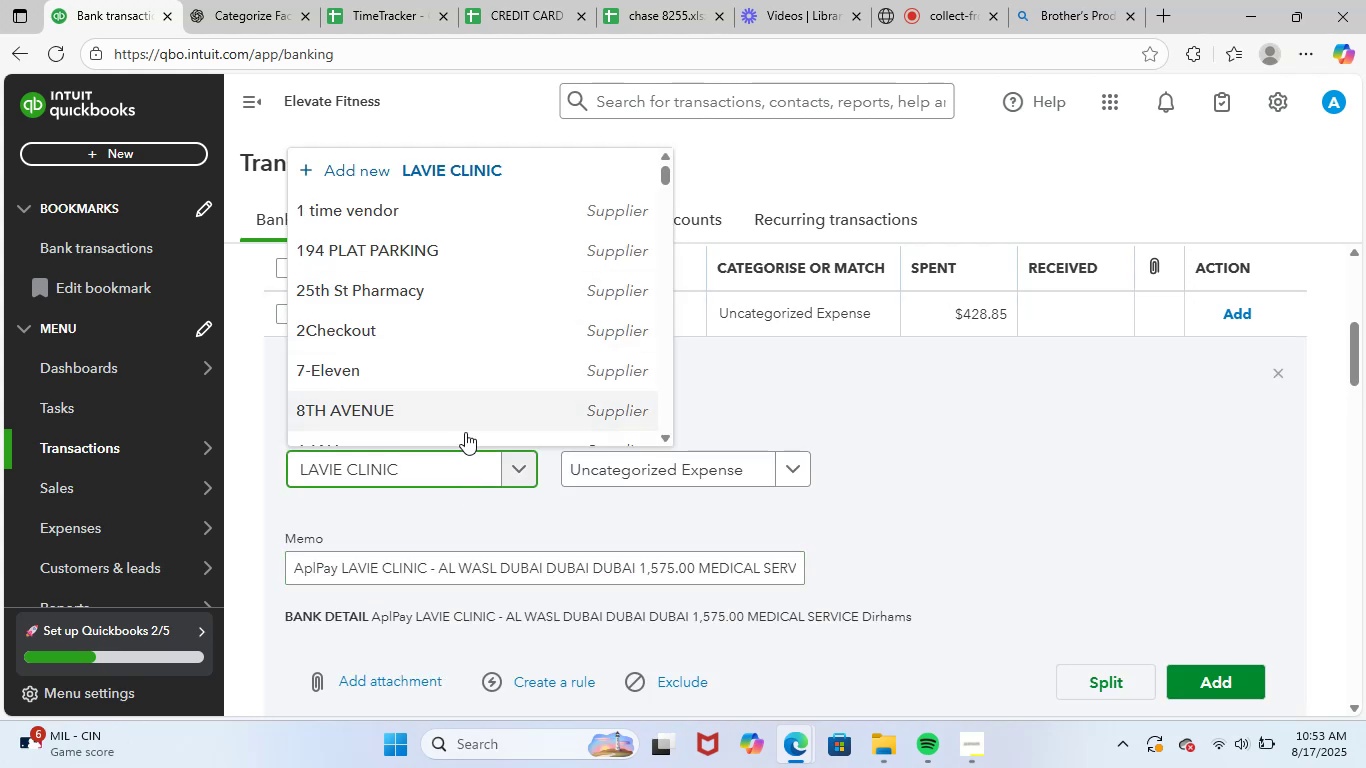 
left_click([478, 424])
 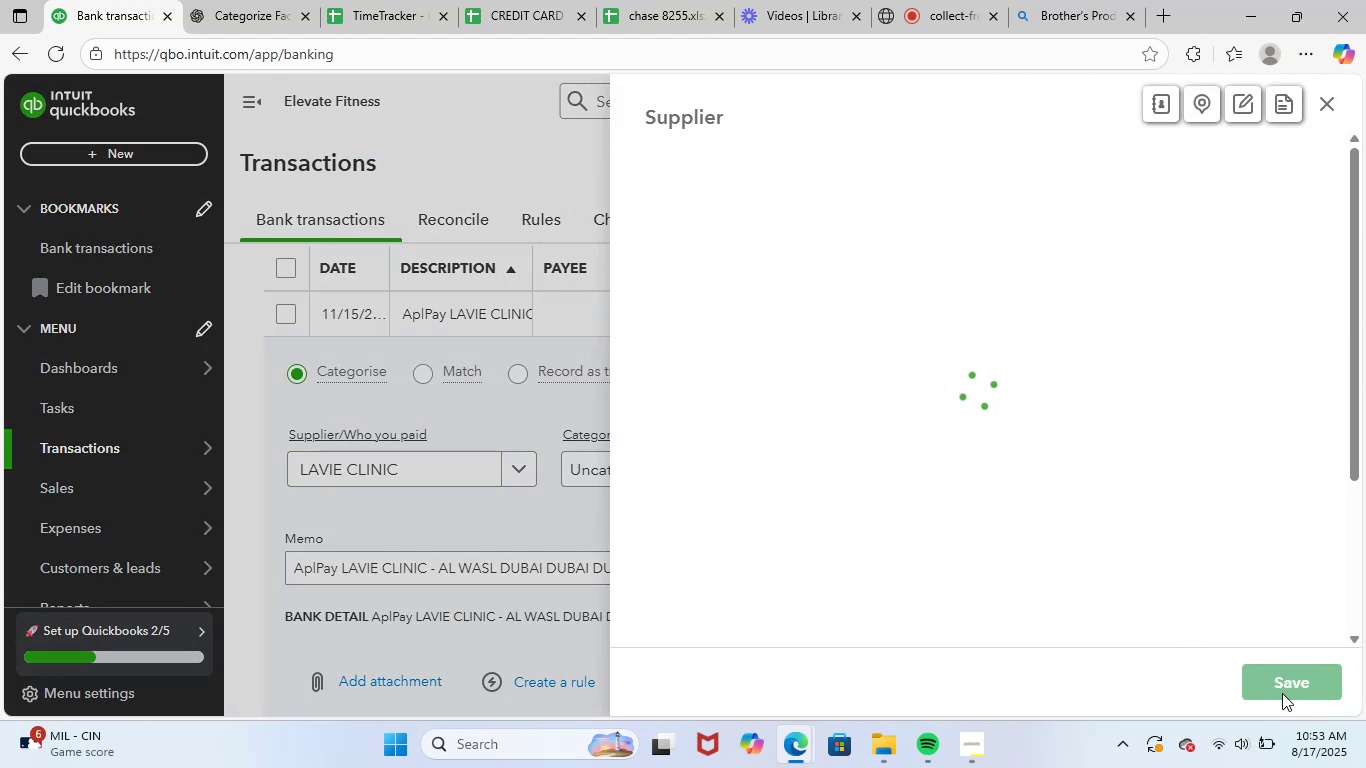 
left_click([1292, 678])
 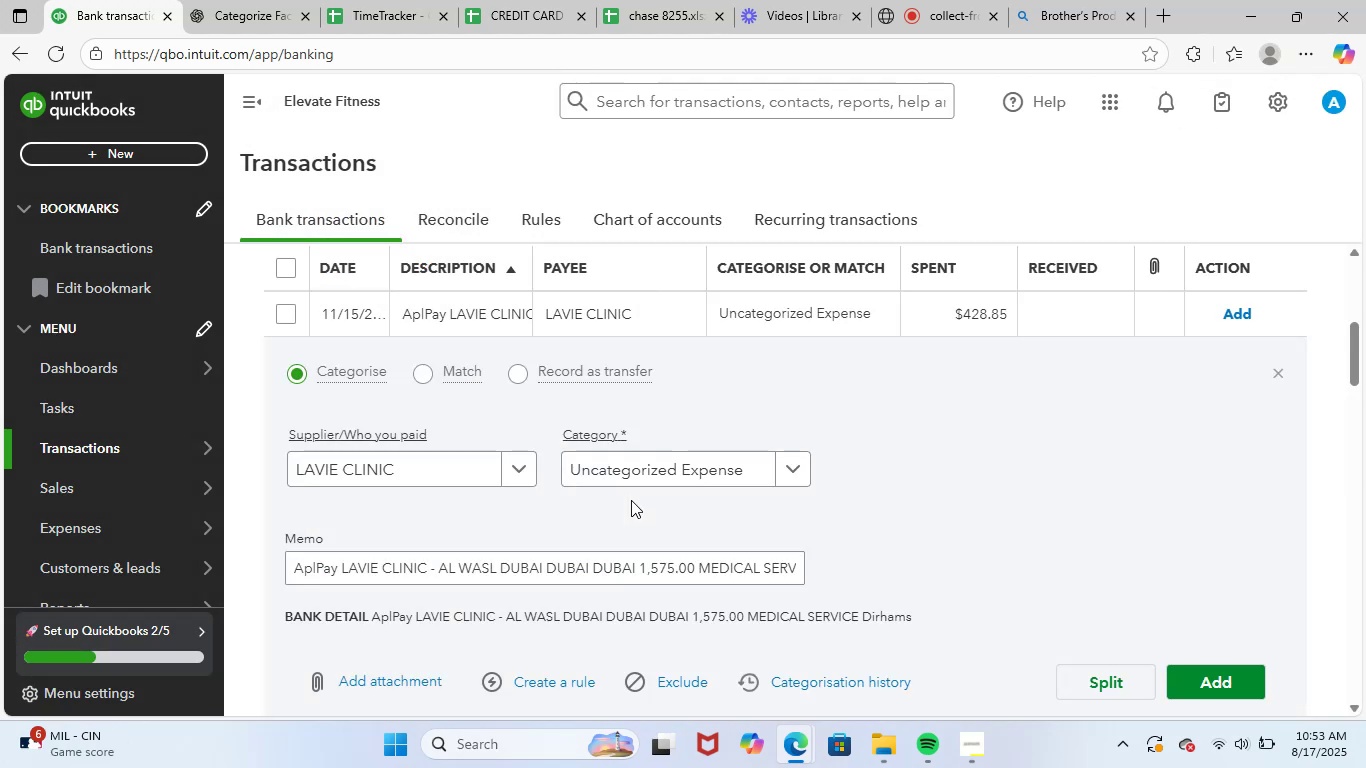 
left_click([651, 475])
 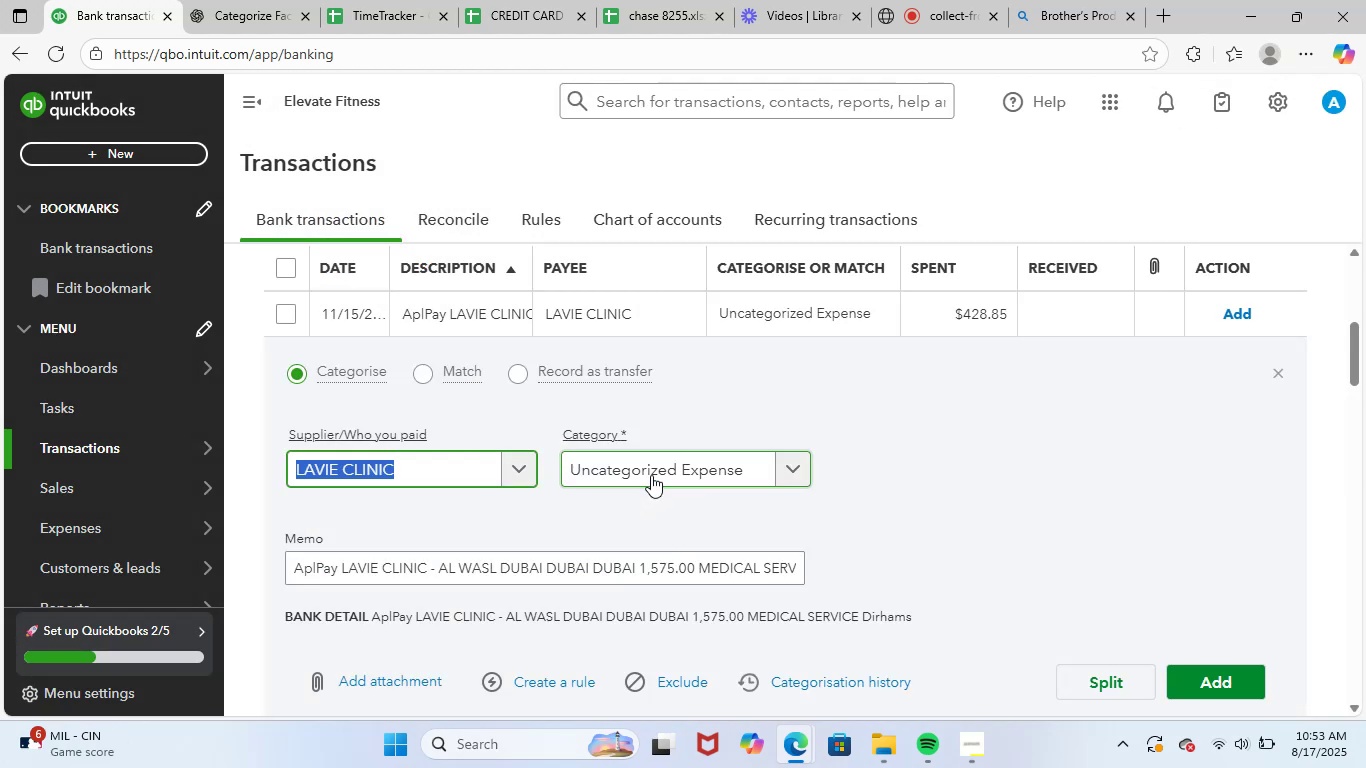 
left_click([651, 475])
 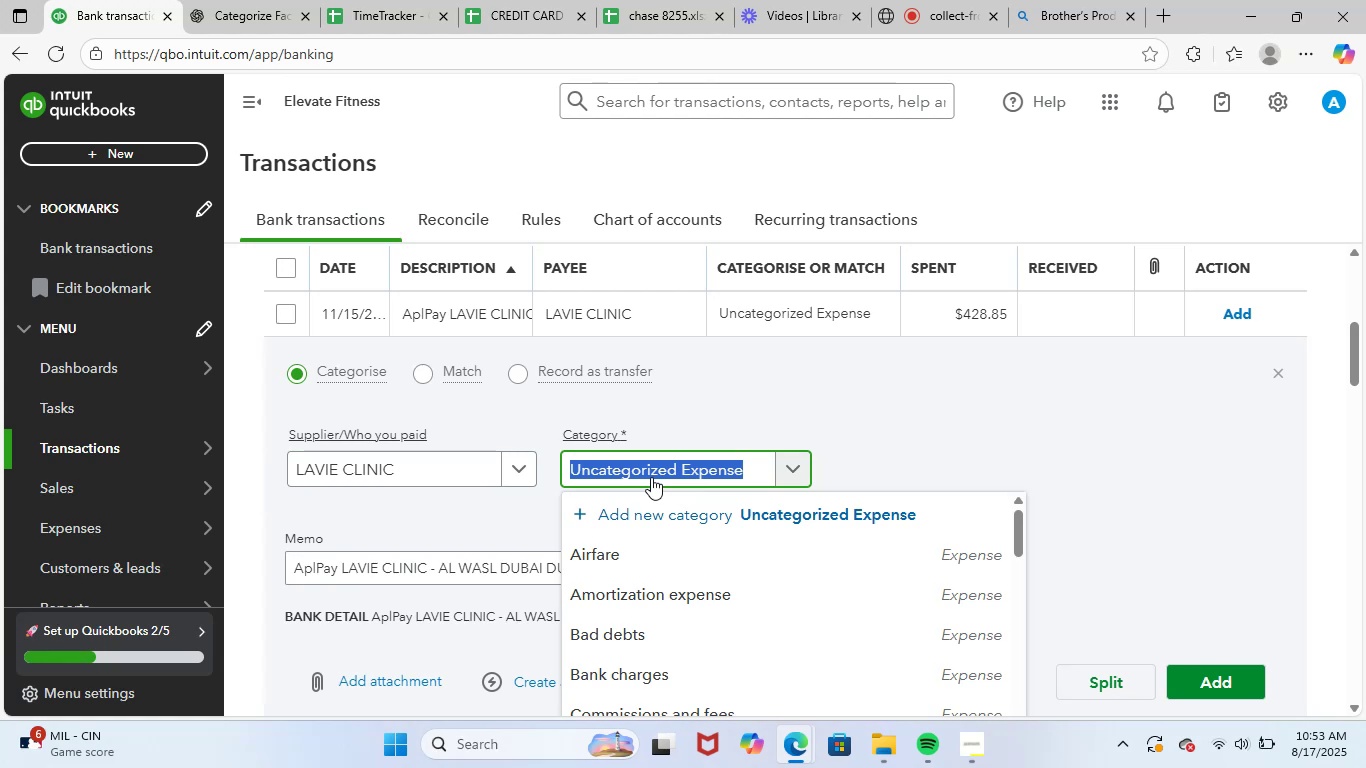 
type(medi)
 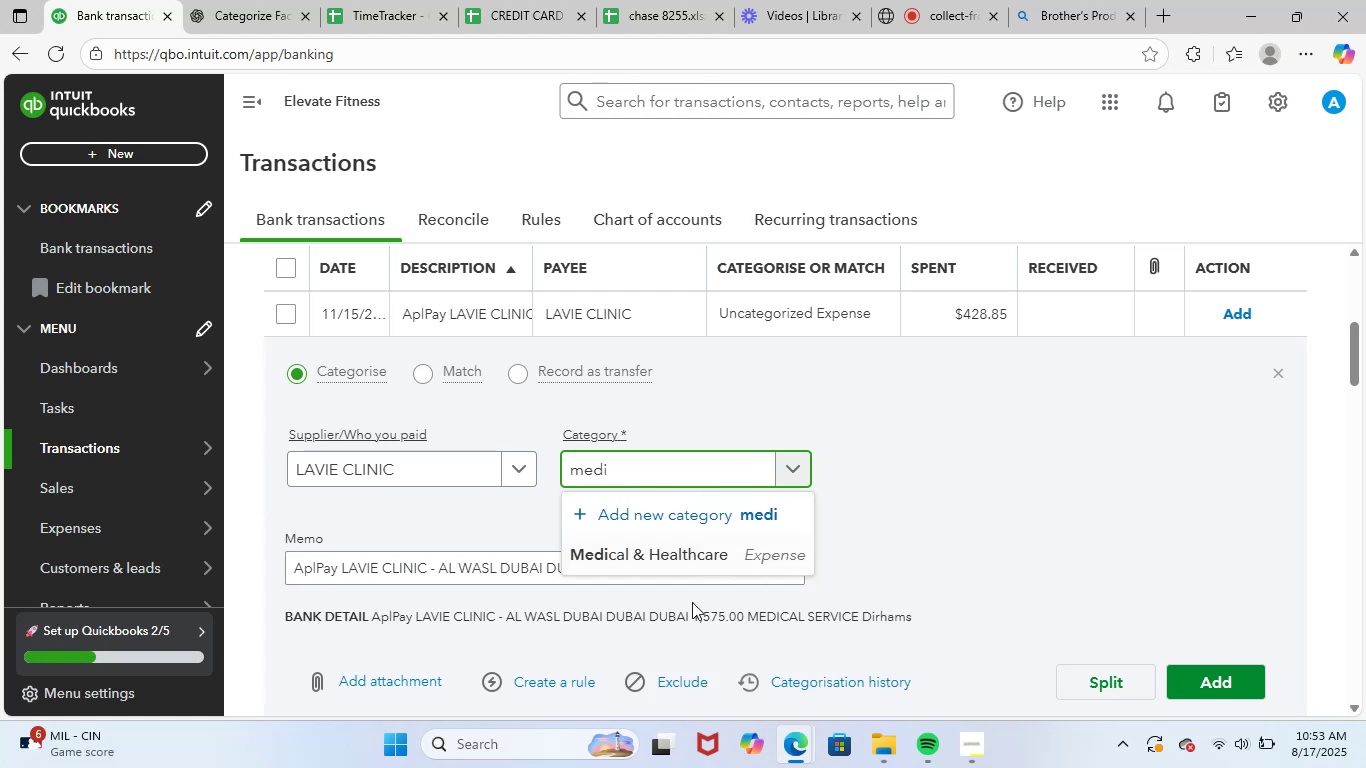 
left_click([730, 553])
 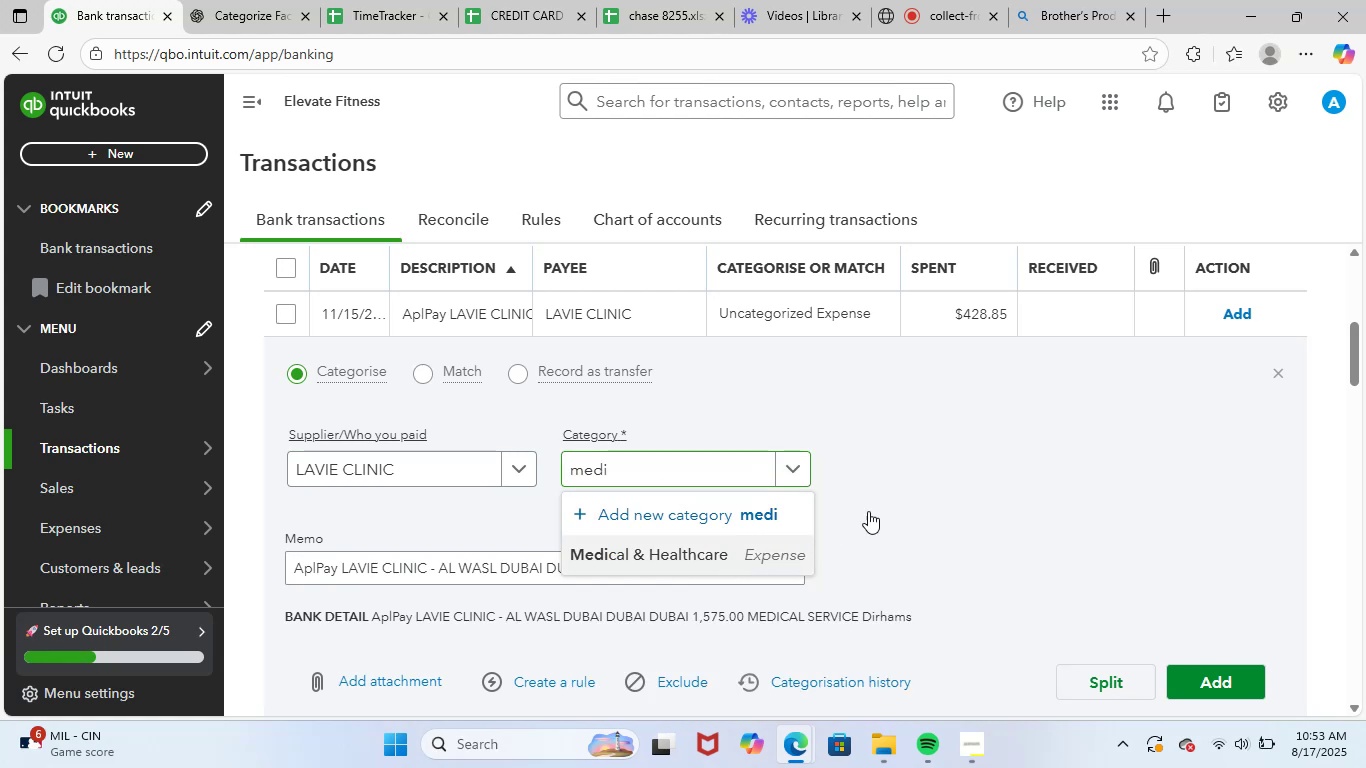 
scroll: coordinate [921, 503], scroll_direction: down, amount: 1.0
 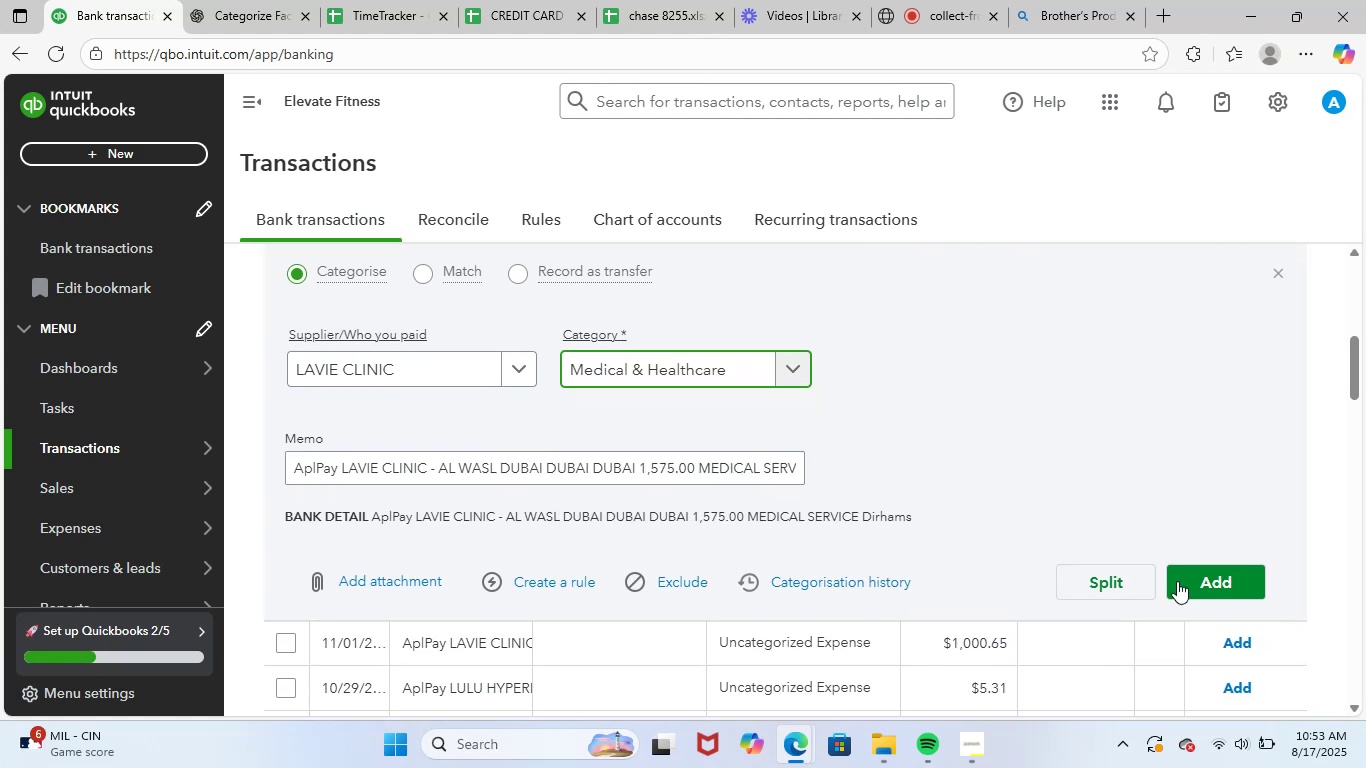 
left_click([1205, 583])
 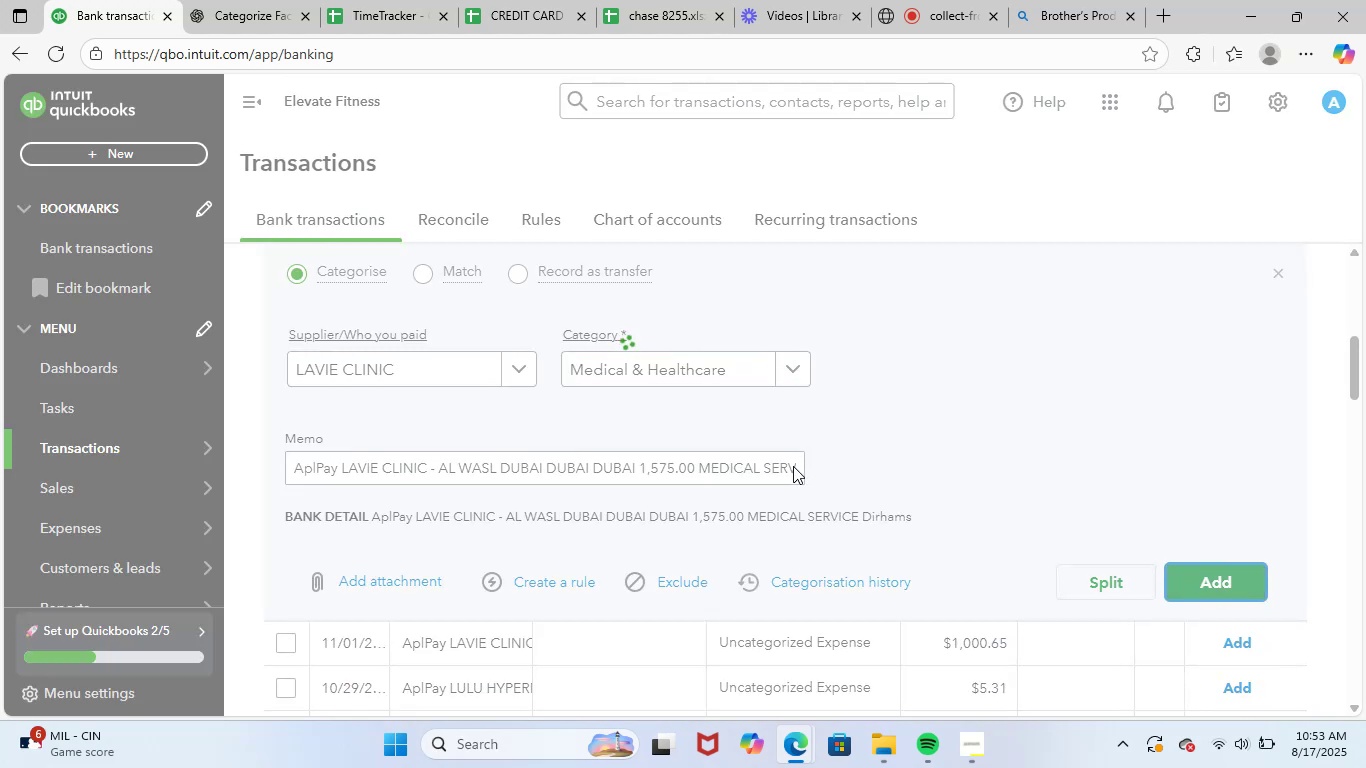 
scroll: coordinate [766, 481], scroll_direction: up, amount: 1.0
 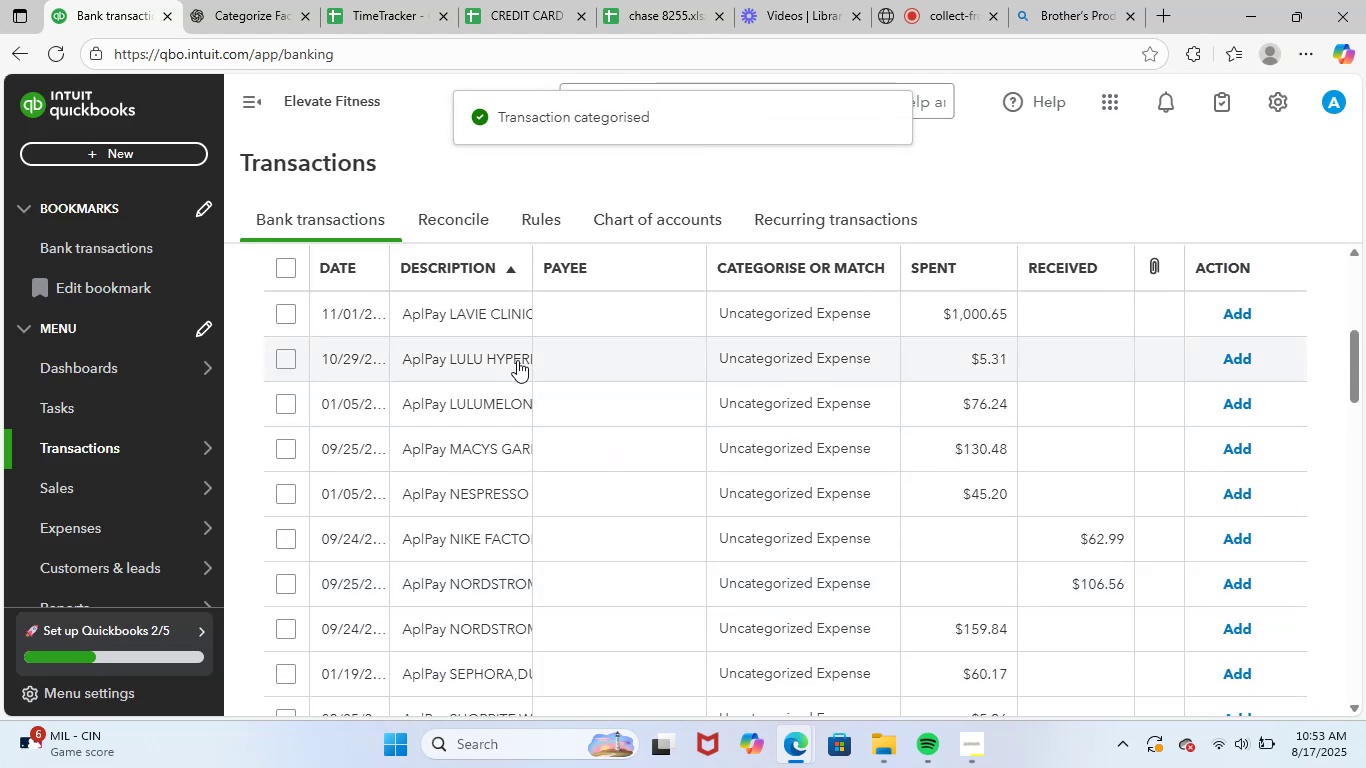 
left_click([521, 317])
 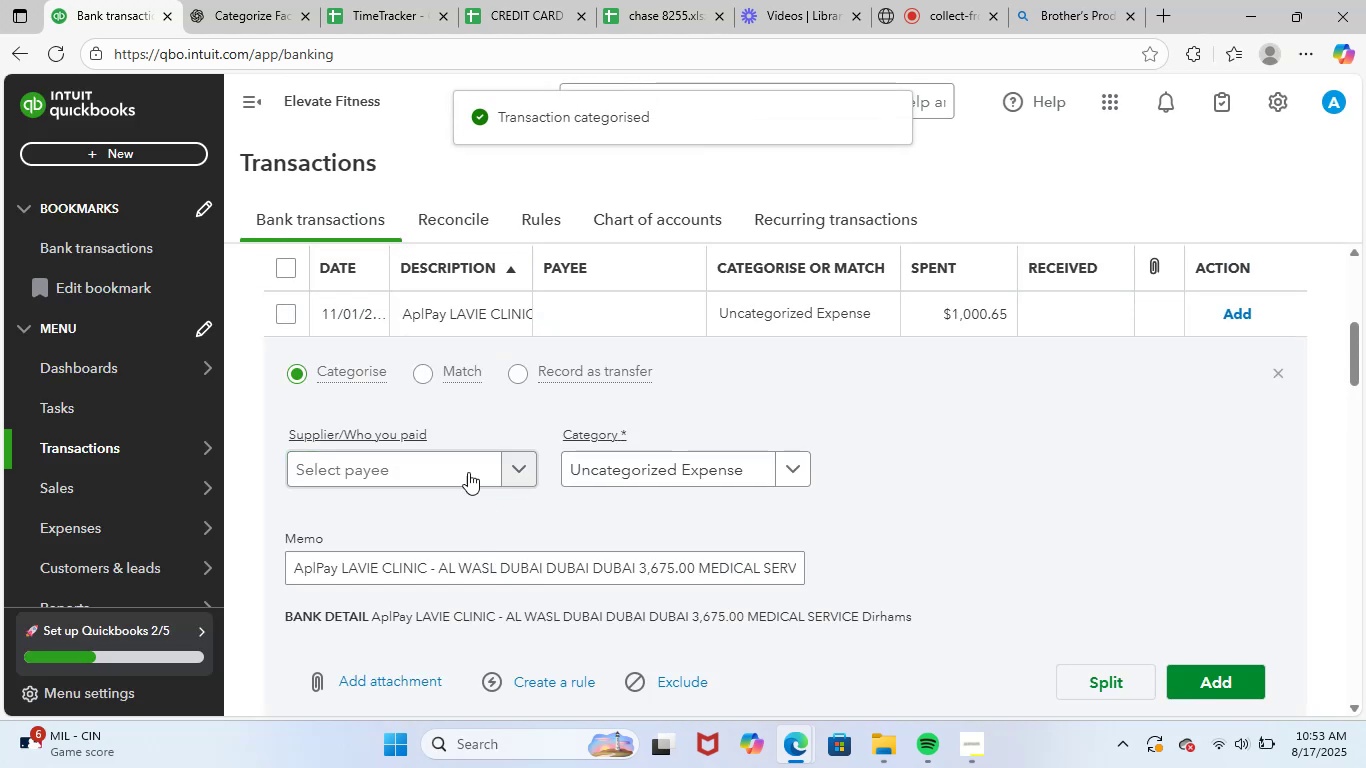 
left_click([468, 460])
 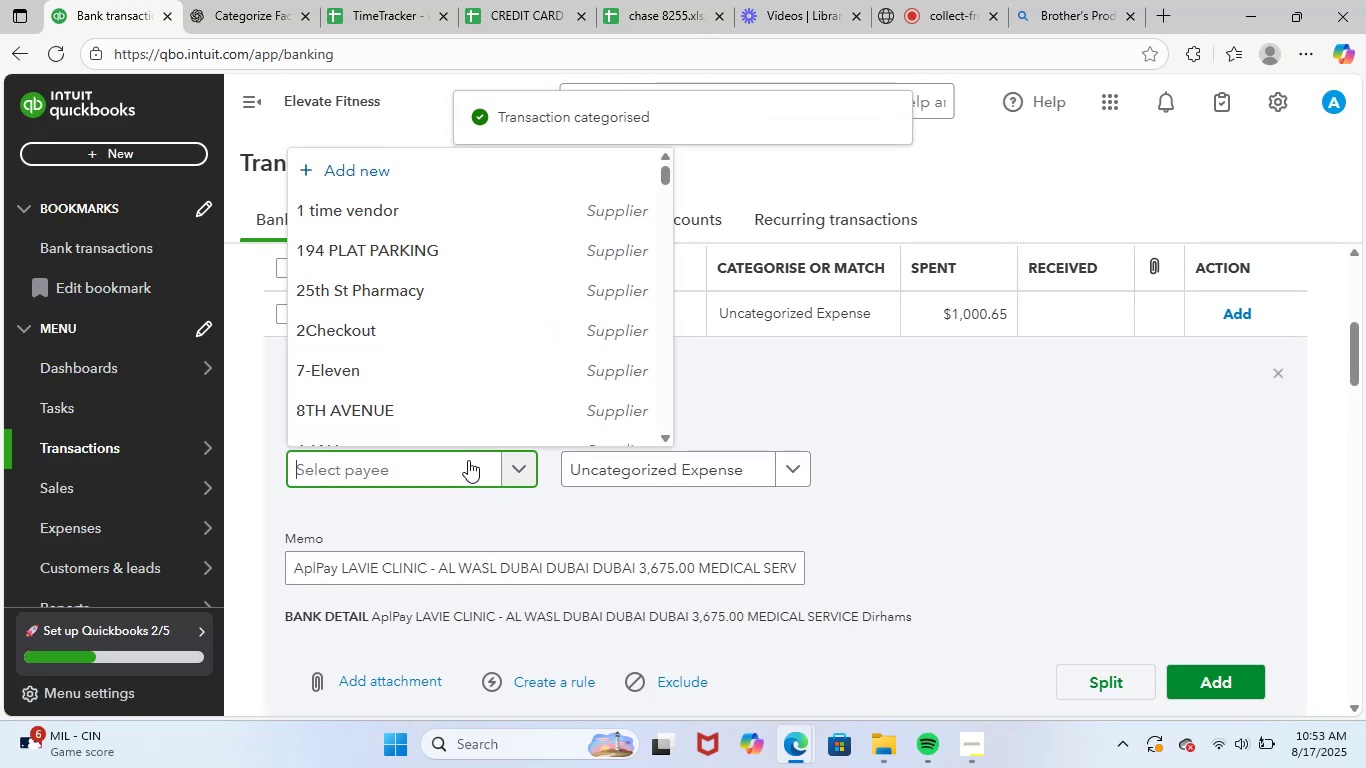 
key(Control+ControlLeft)
 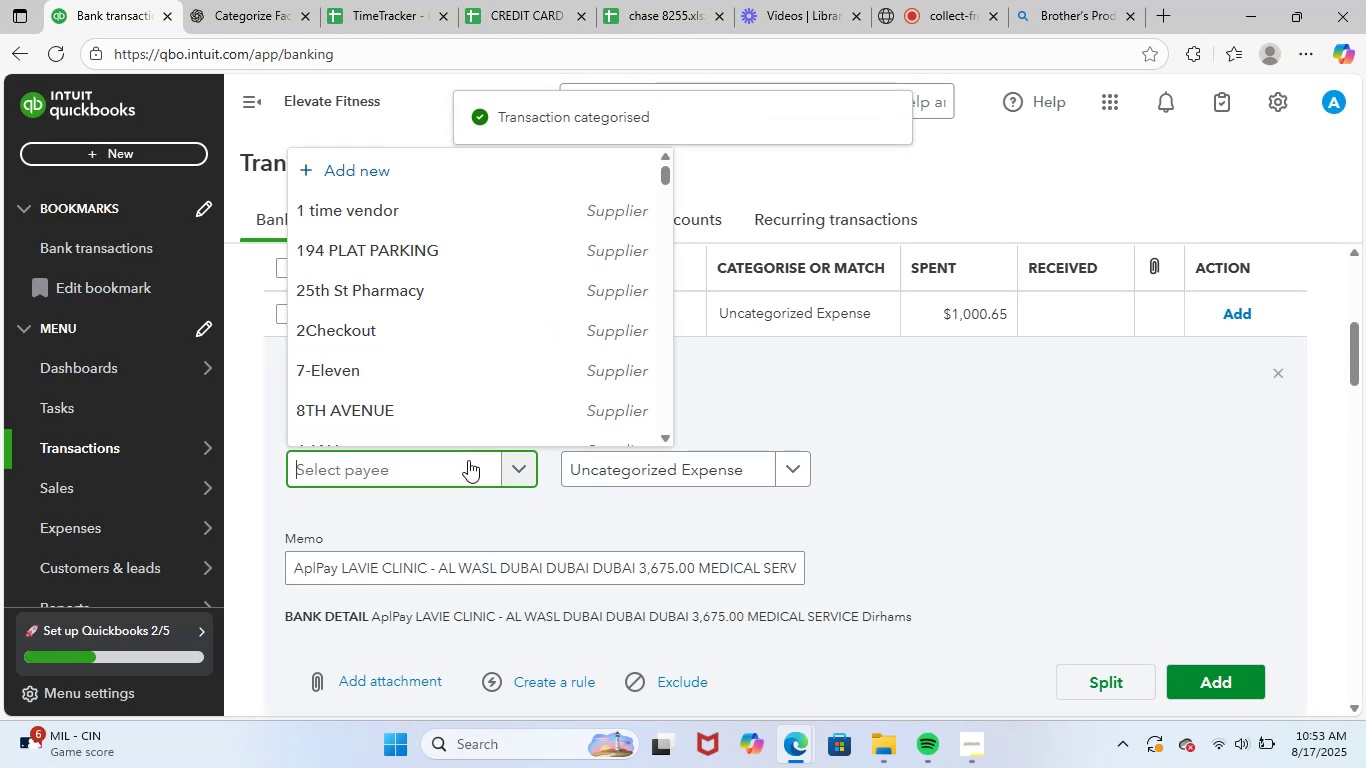 
key(Control+V)
 